 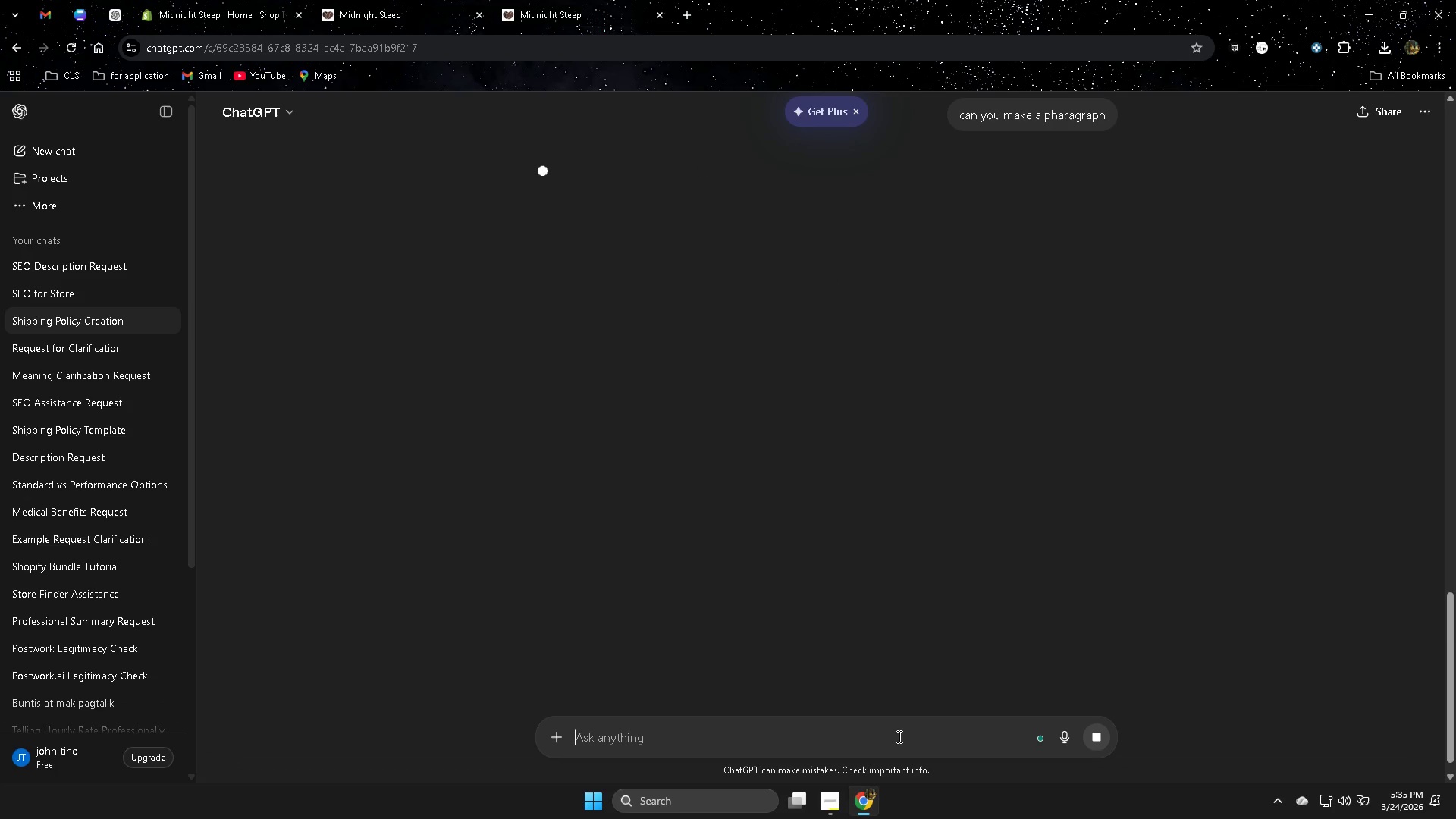 
key(Control+ControlLeft)
 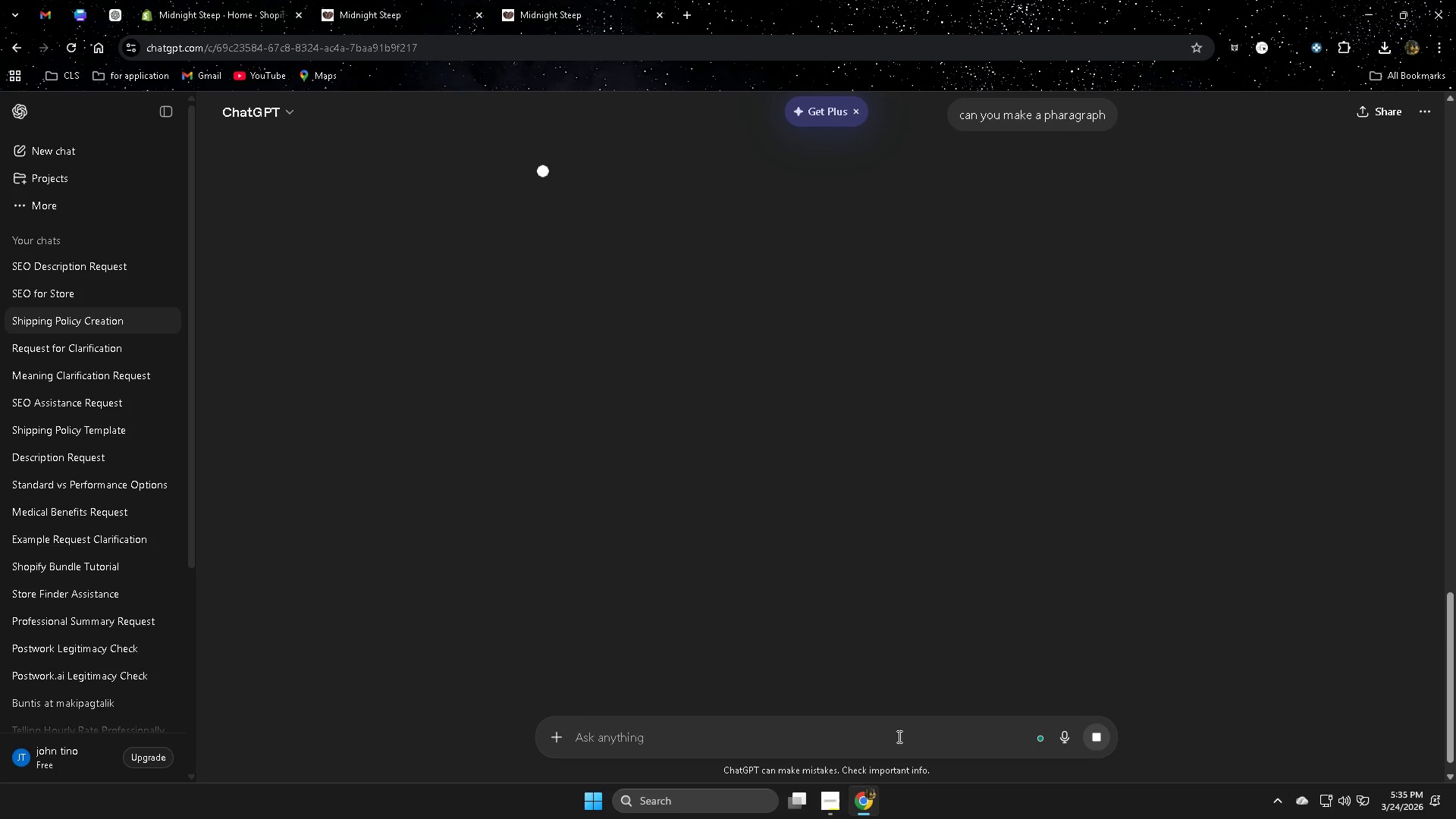 
key(Control+V)
 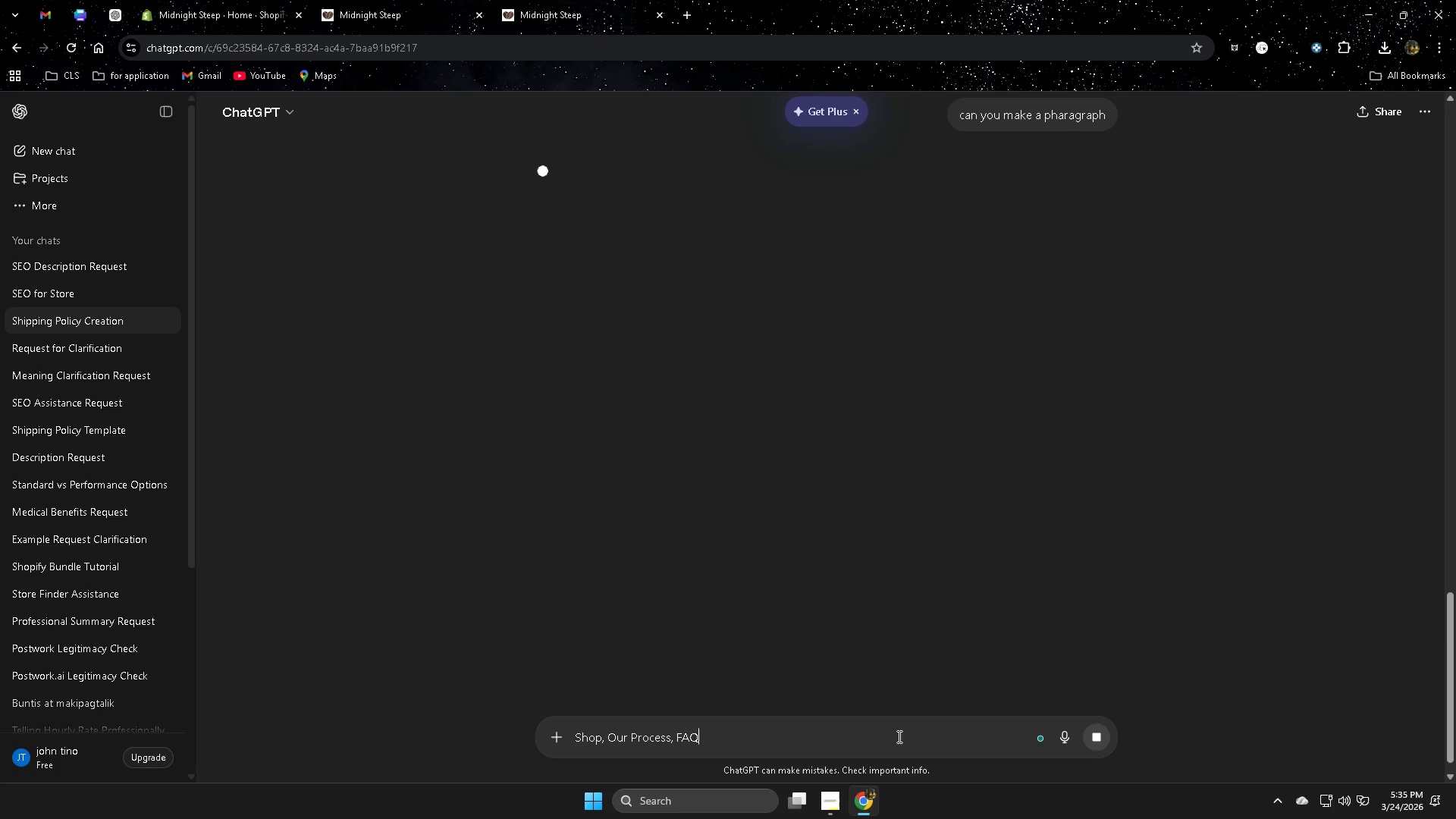 
key(Enter)
 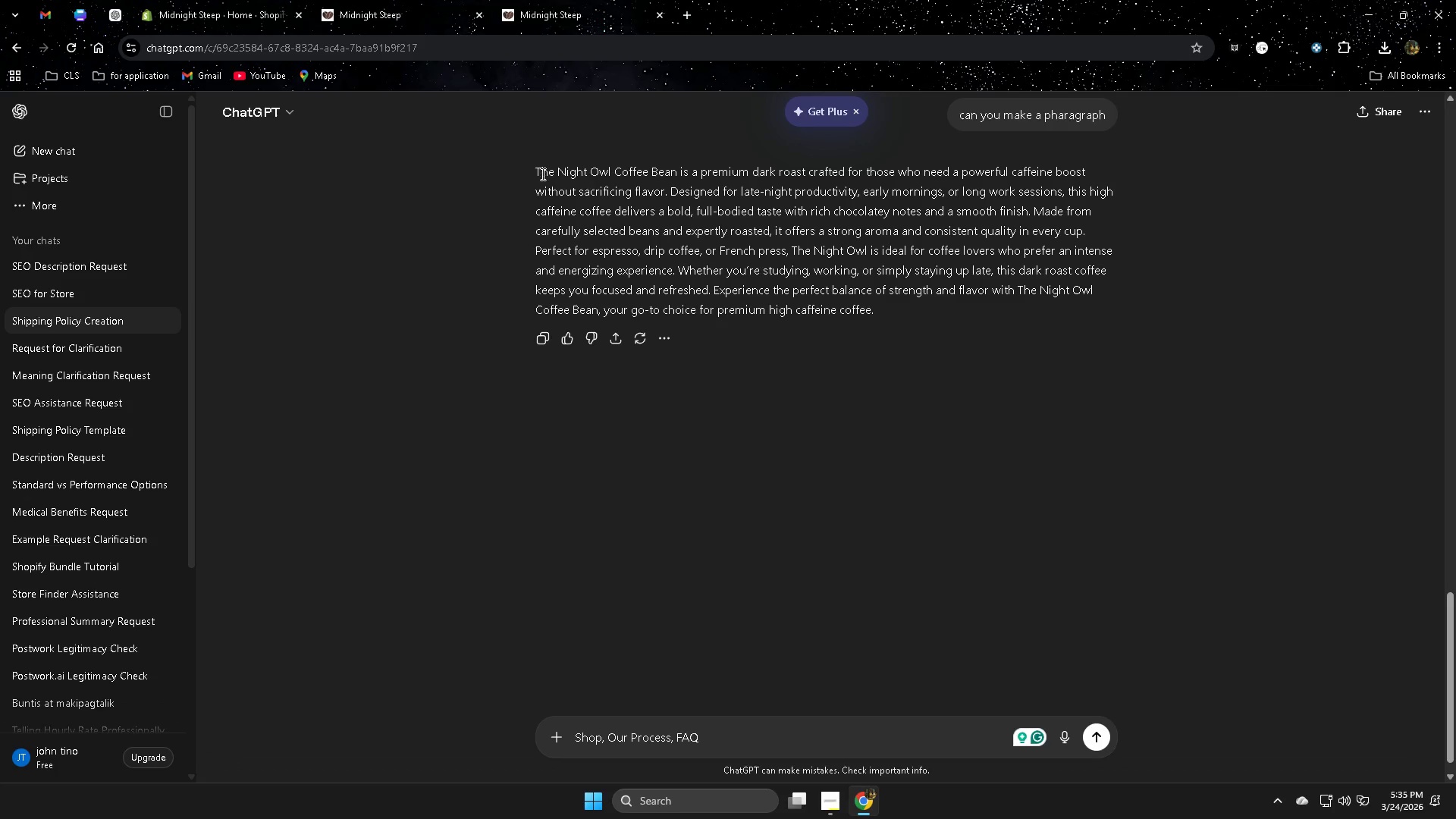 
wait(7.78)
 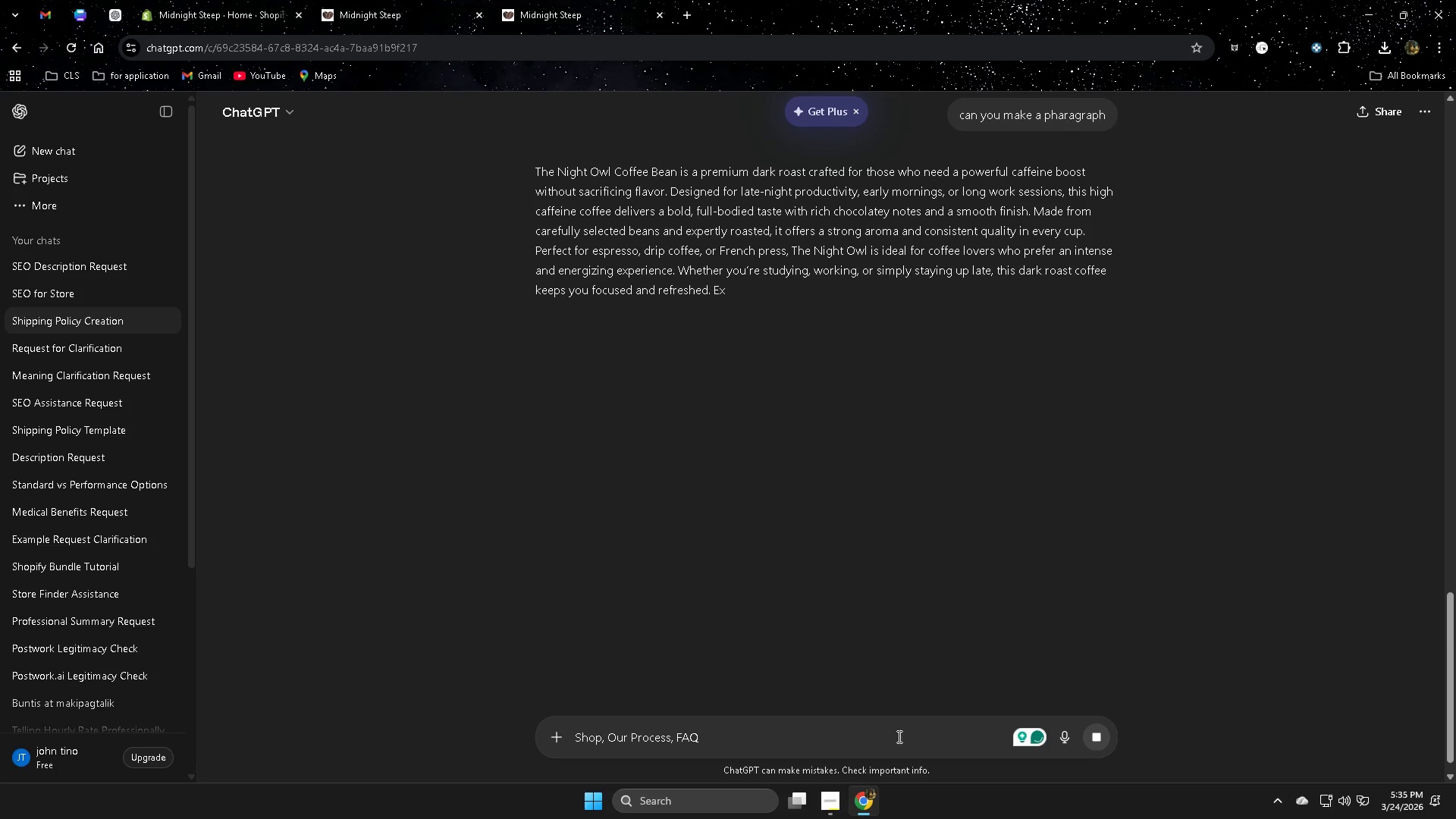 
left_click_drag(start_coordinate=[539, 171], to_coordinate=[908, 315])
 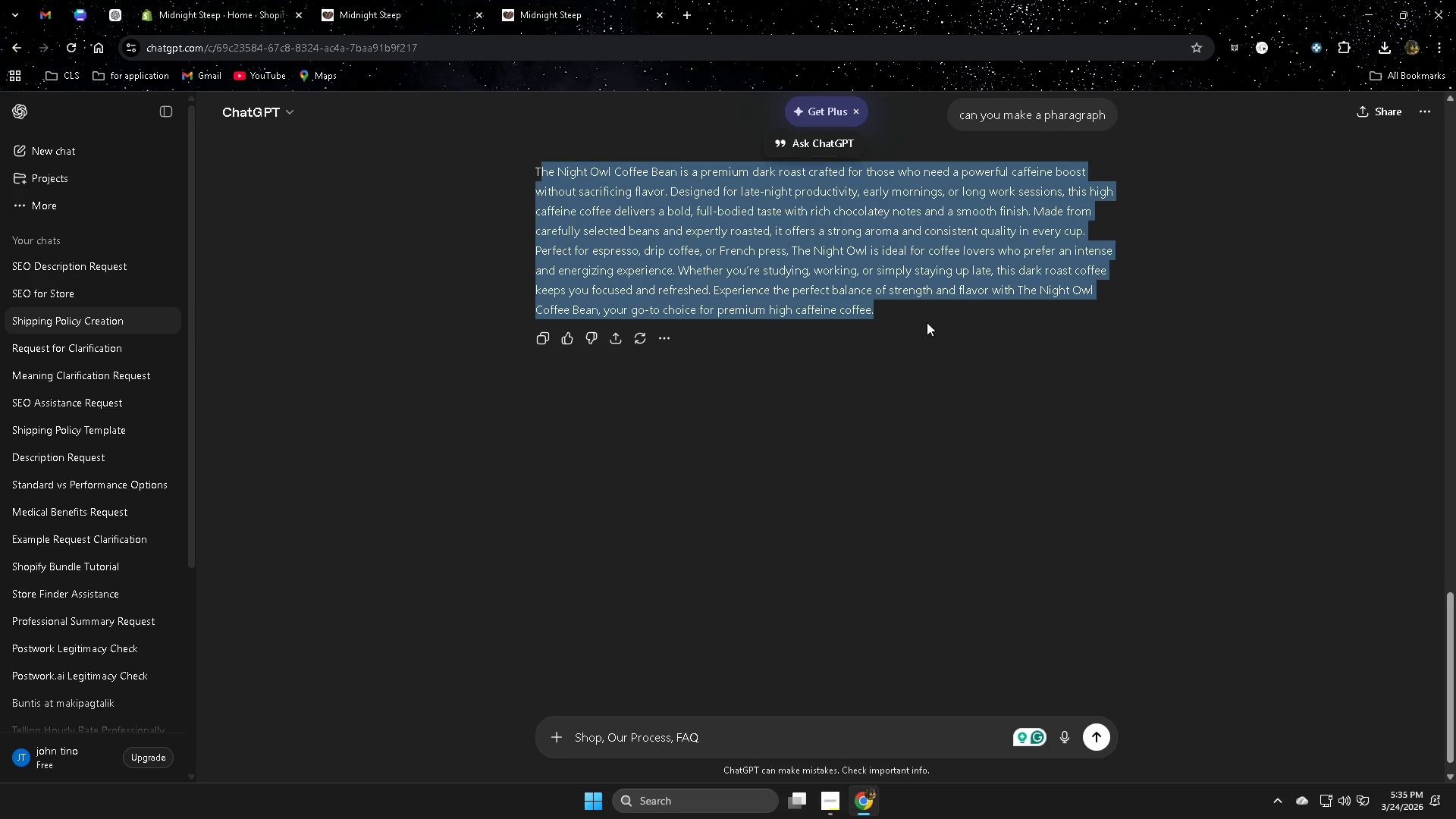 
key(Control+ControlLeft)
 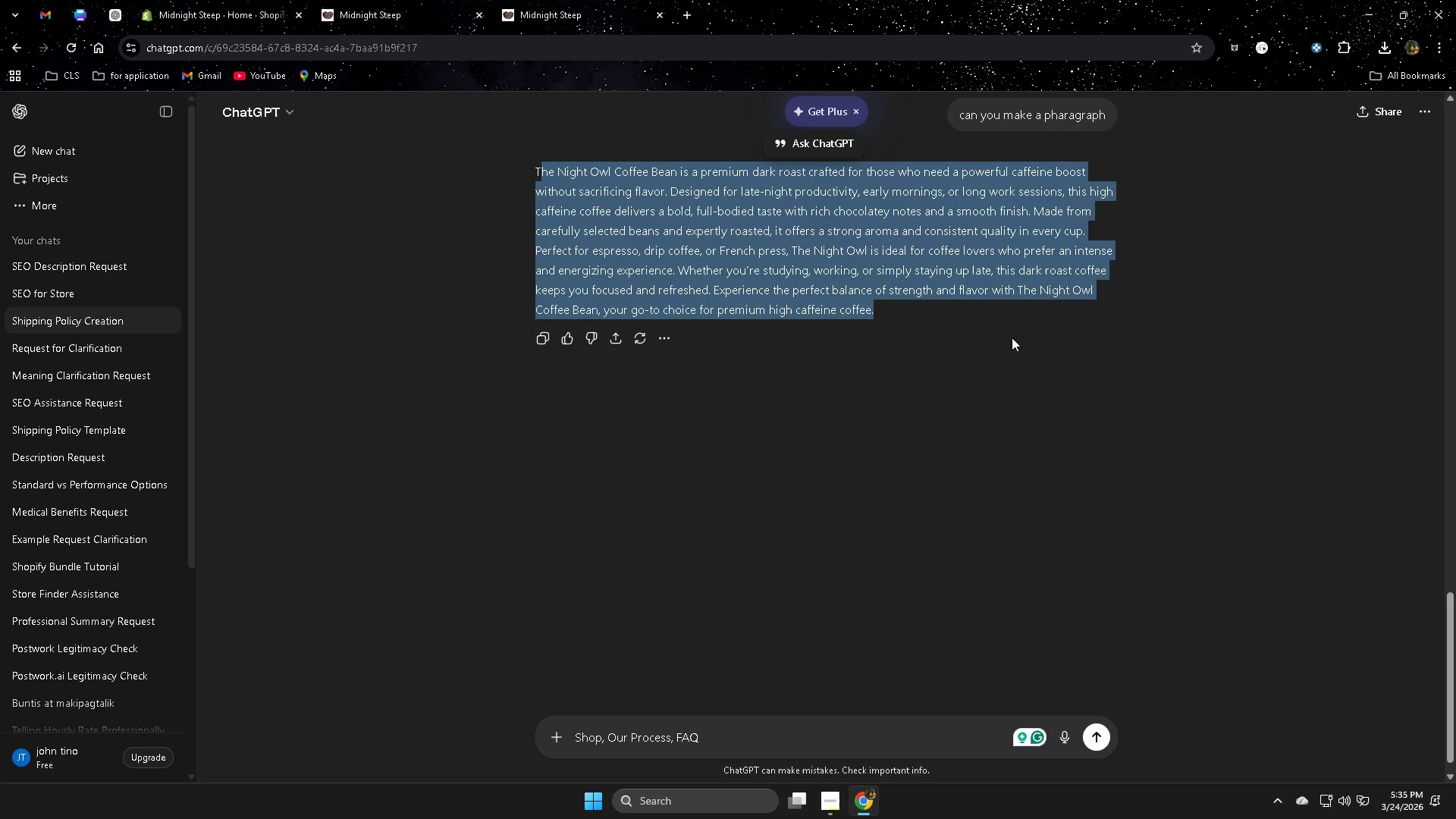 
key(Control+C)
 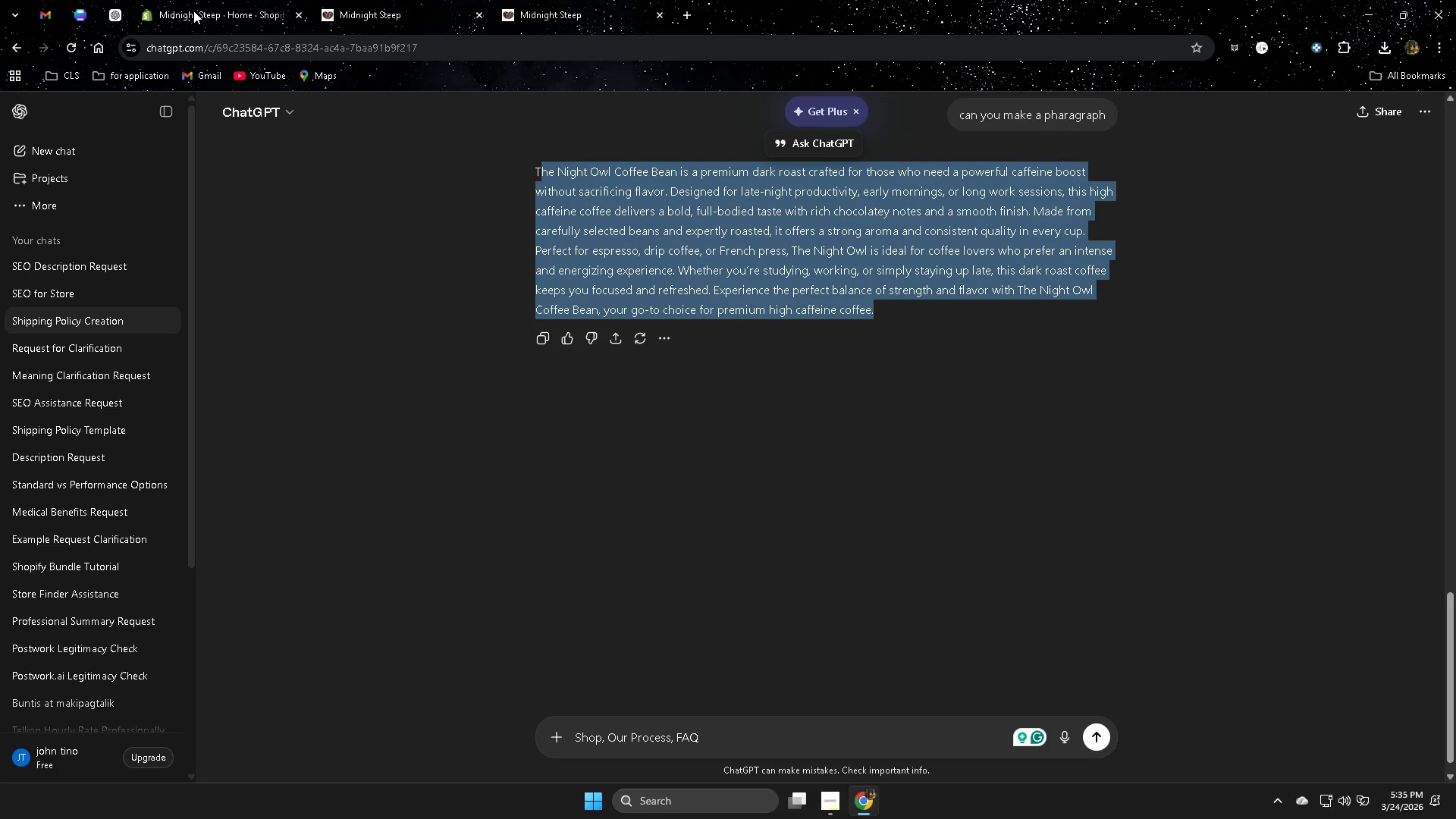 
left_click([193, 11])
 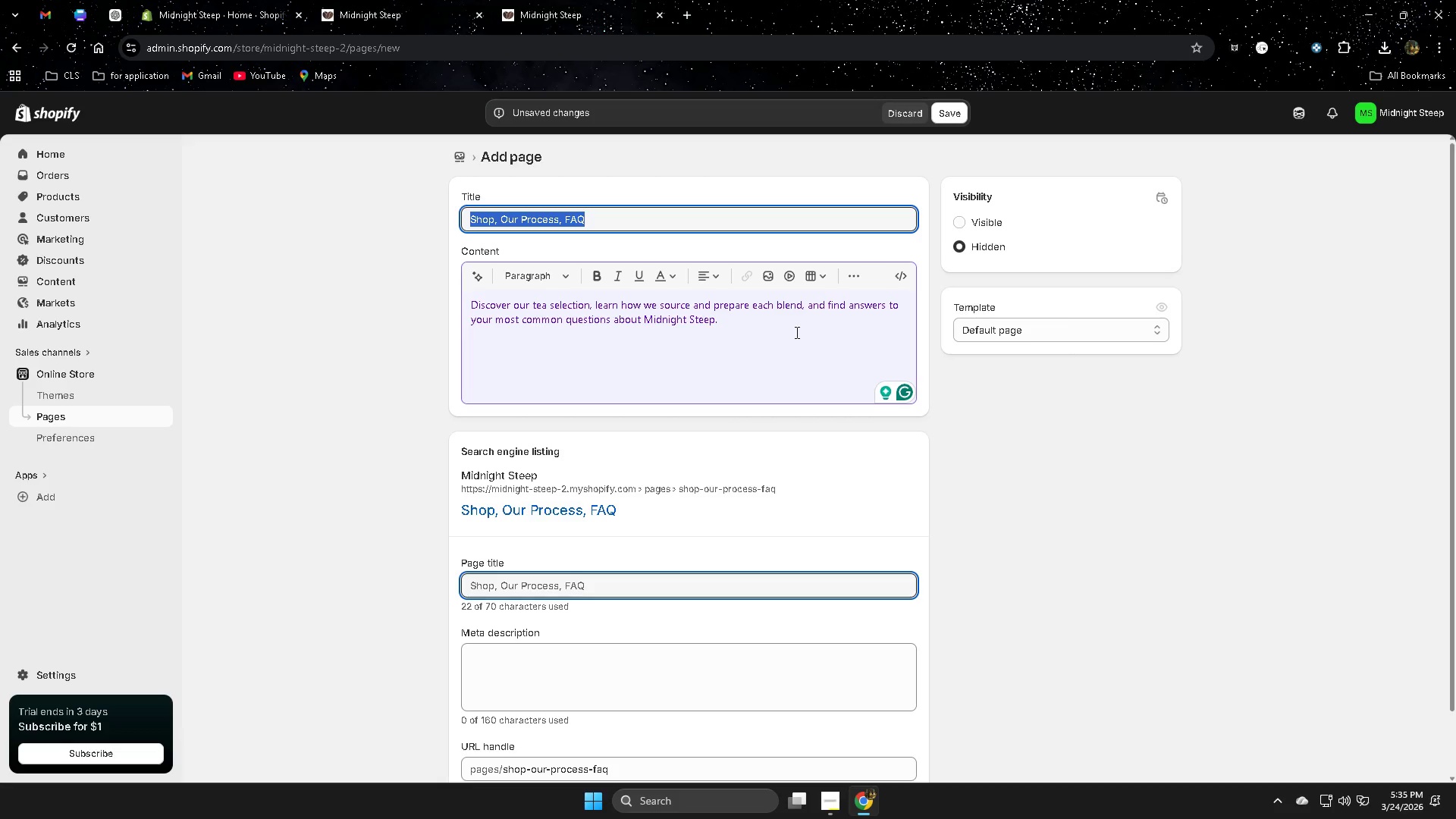 
double_click([765, 326])
 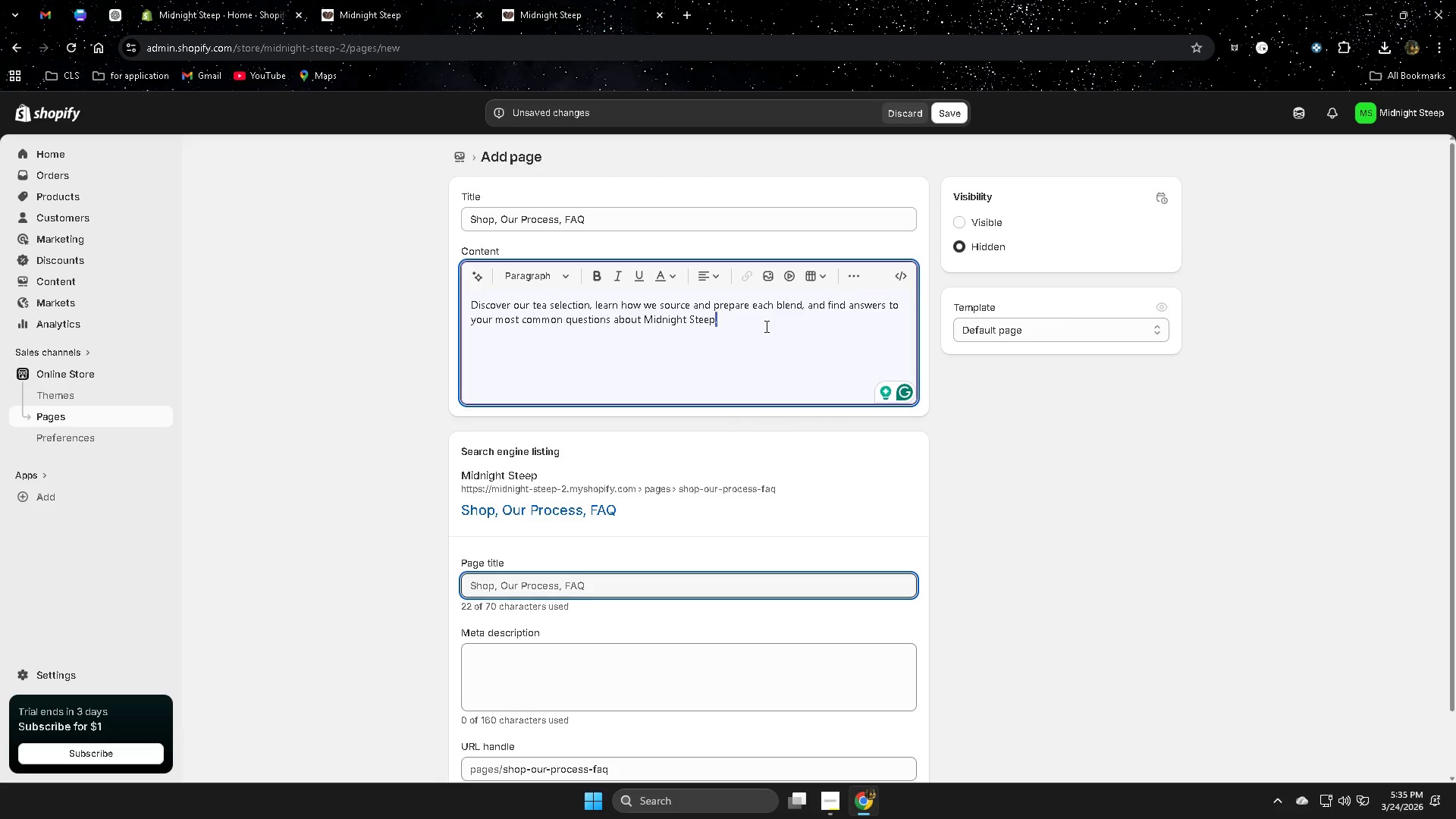 
triple_click([765, 326])
 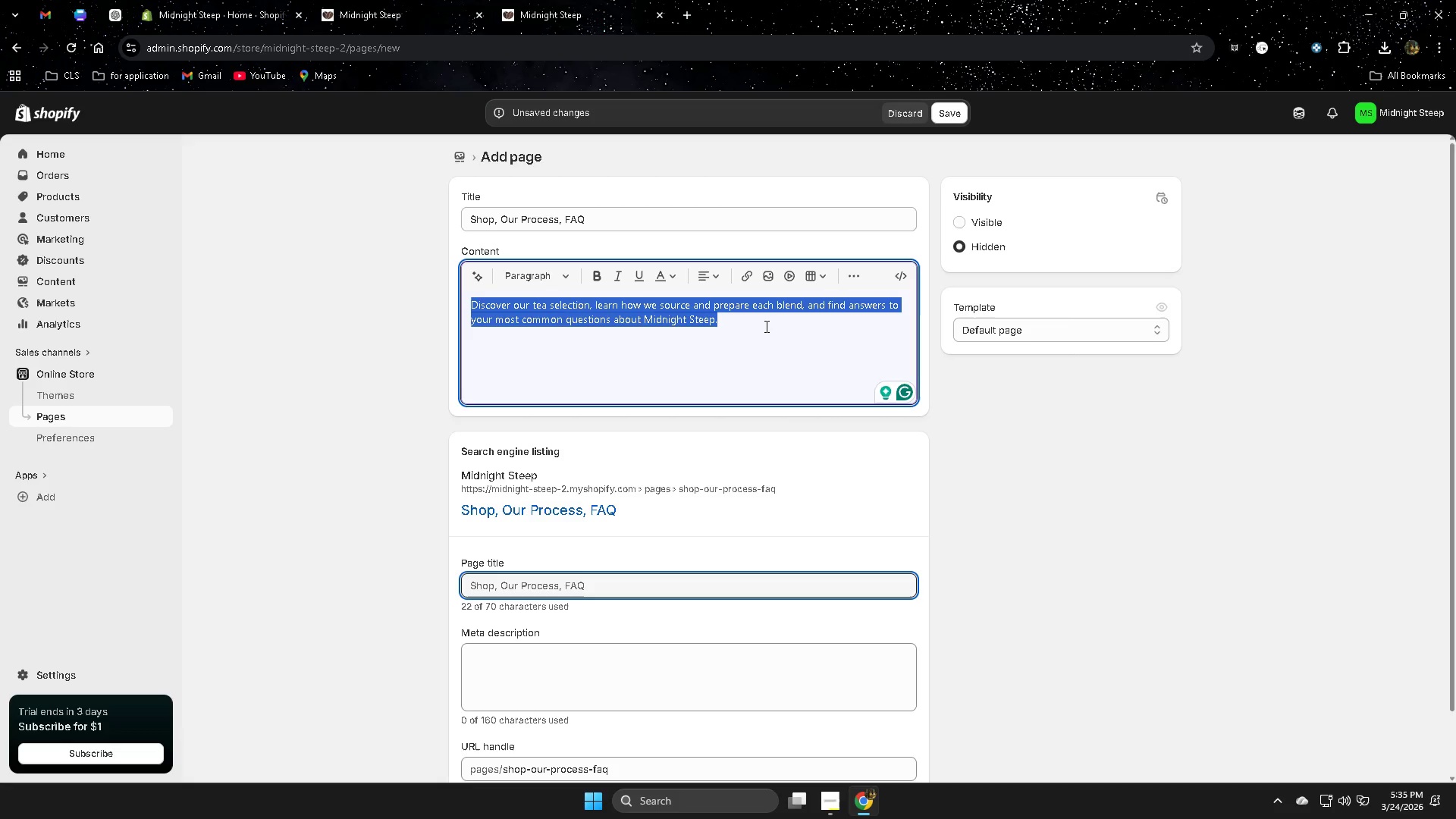 
key(Control+ControlLeft)
 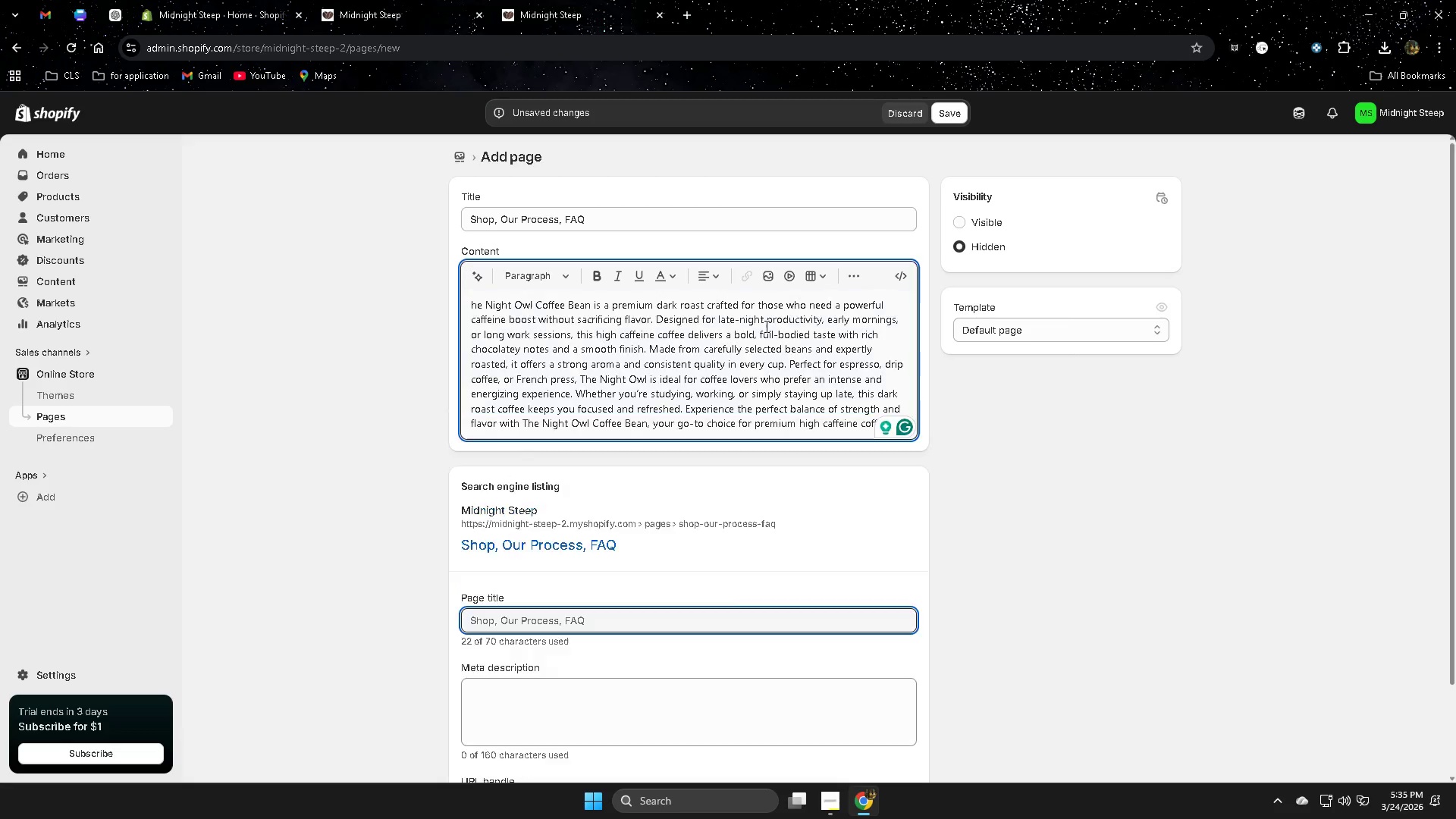 
key(Control+V)
 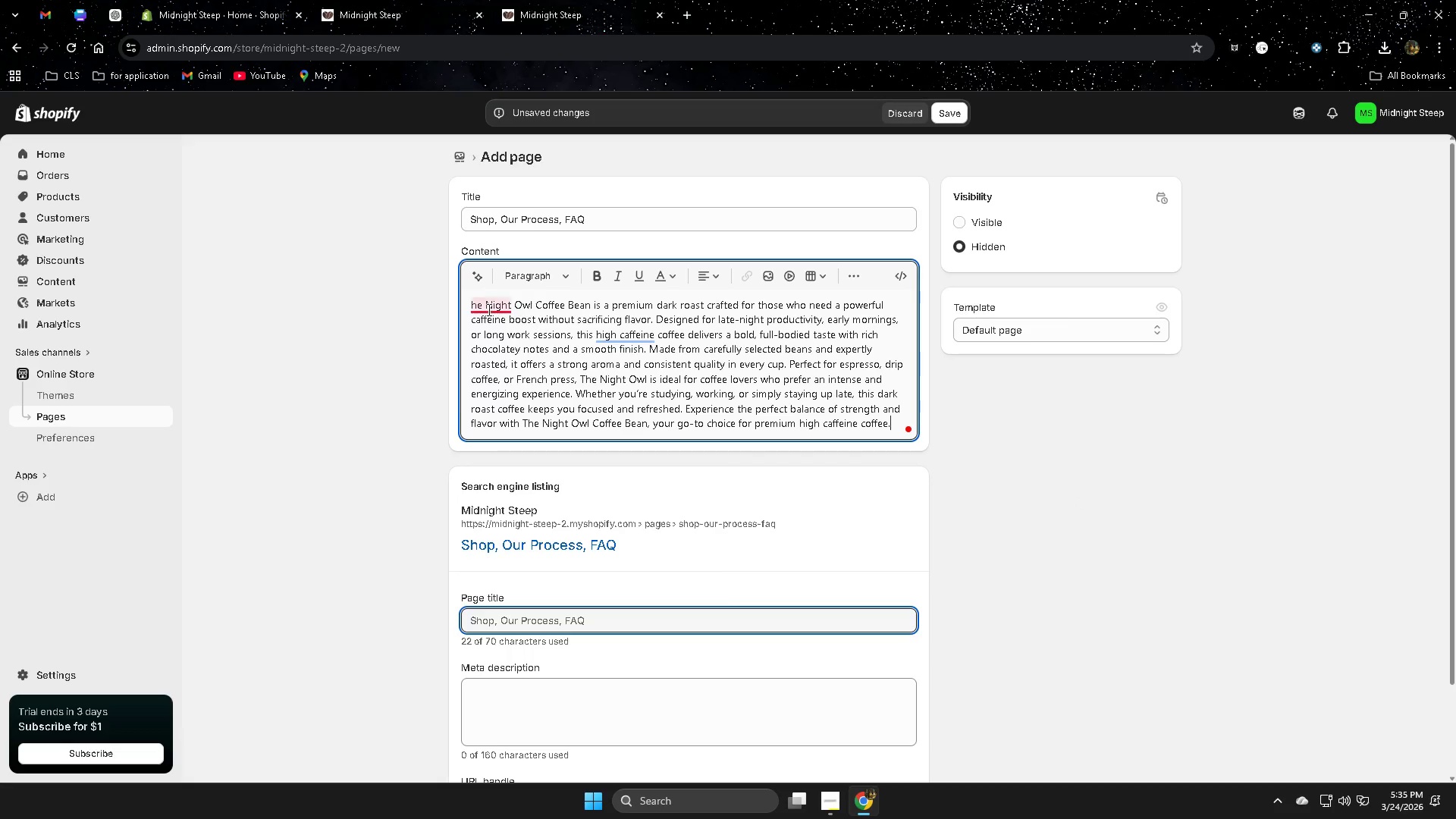 
left_click([504, 351])
 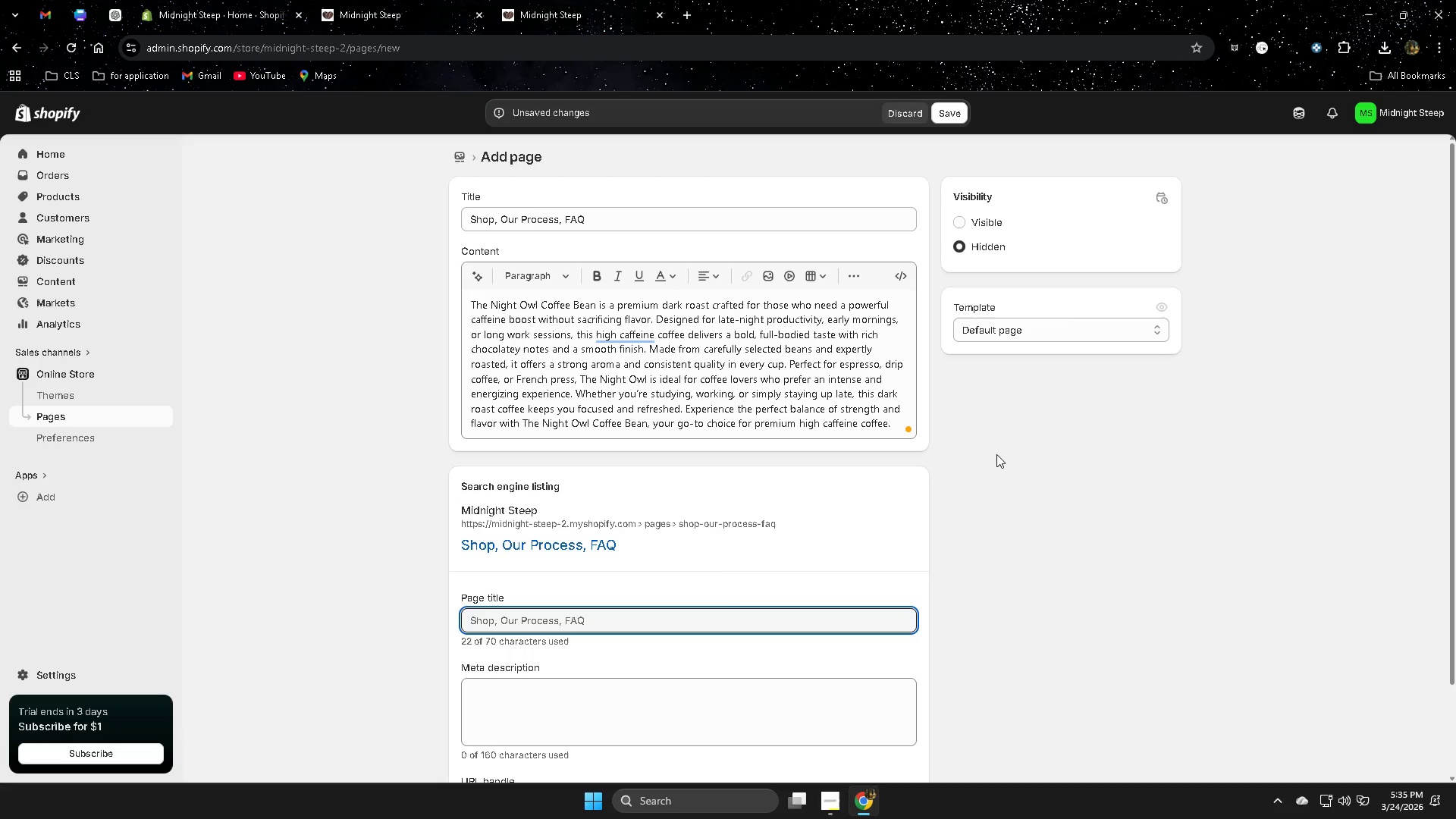 
scroll: coordinate [1053, 560], scroll_direction: down, amount: 4.0
 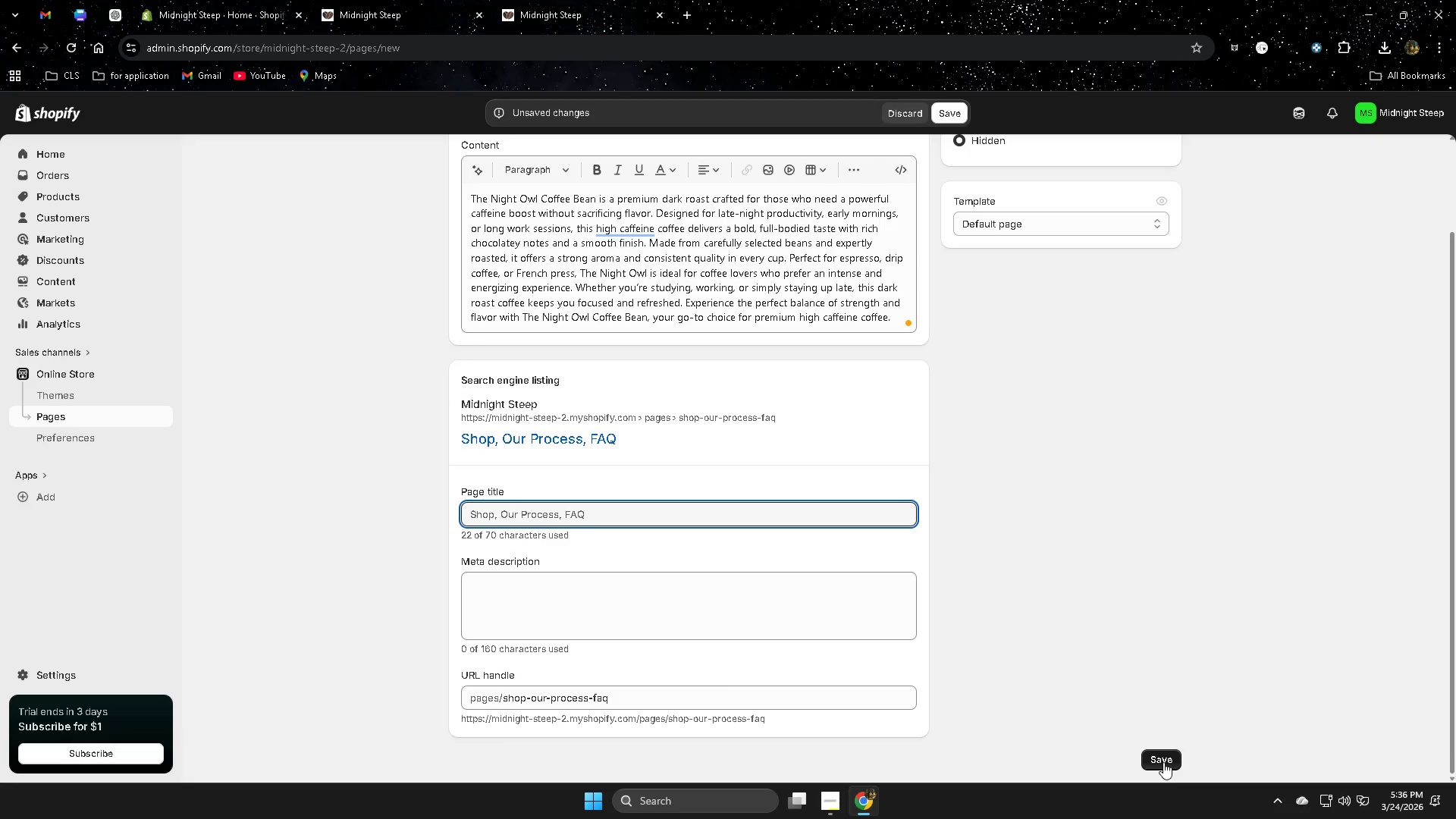 
left_click([1163, 762])
 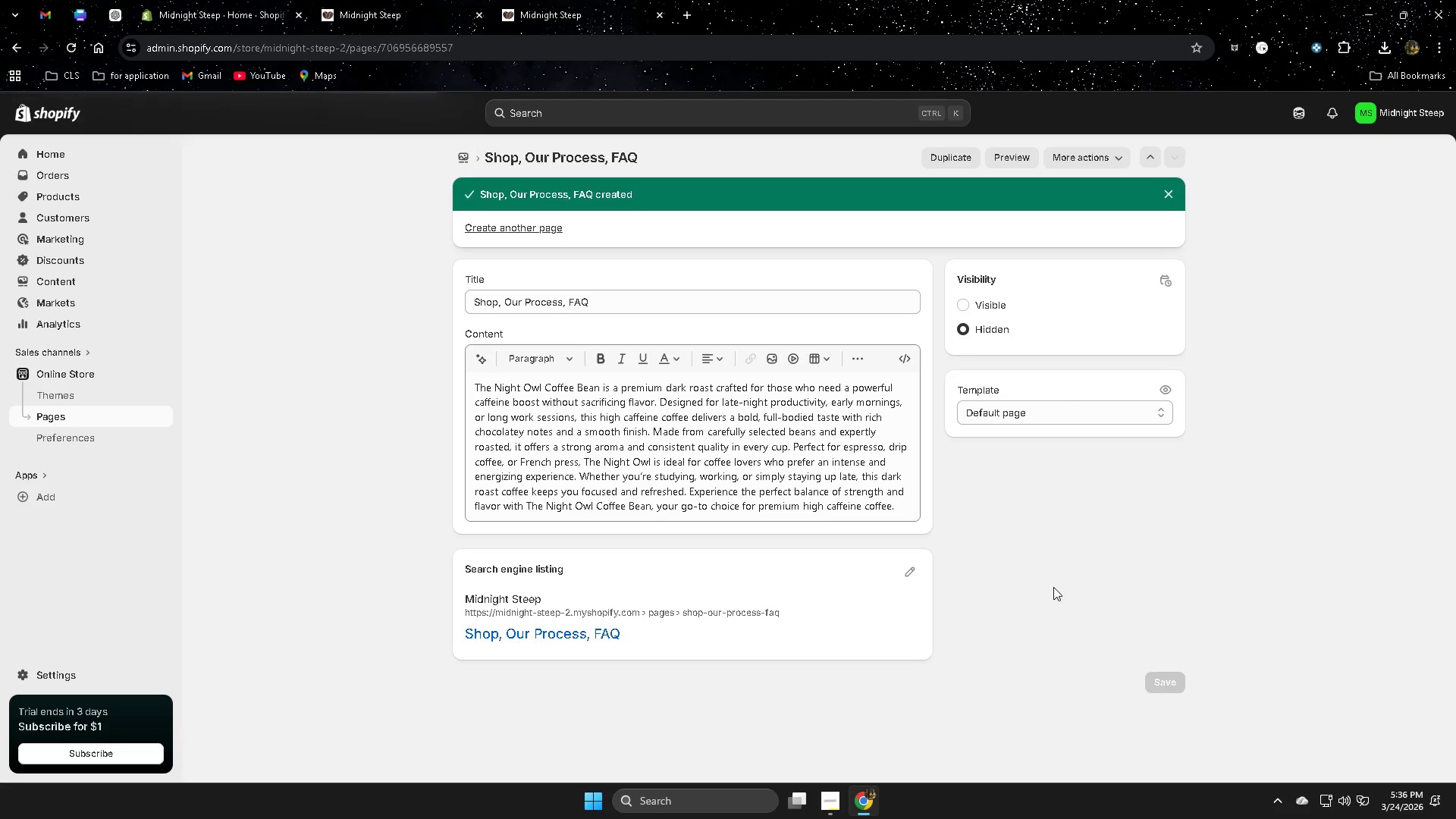 
scroll: coordinate [1053, 587], scroll_direction: up, amount: 2.0
 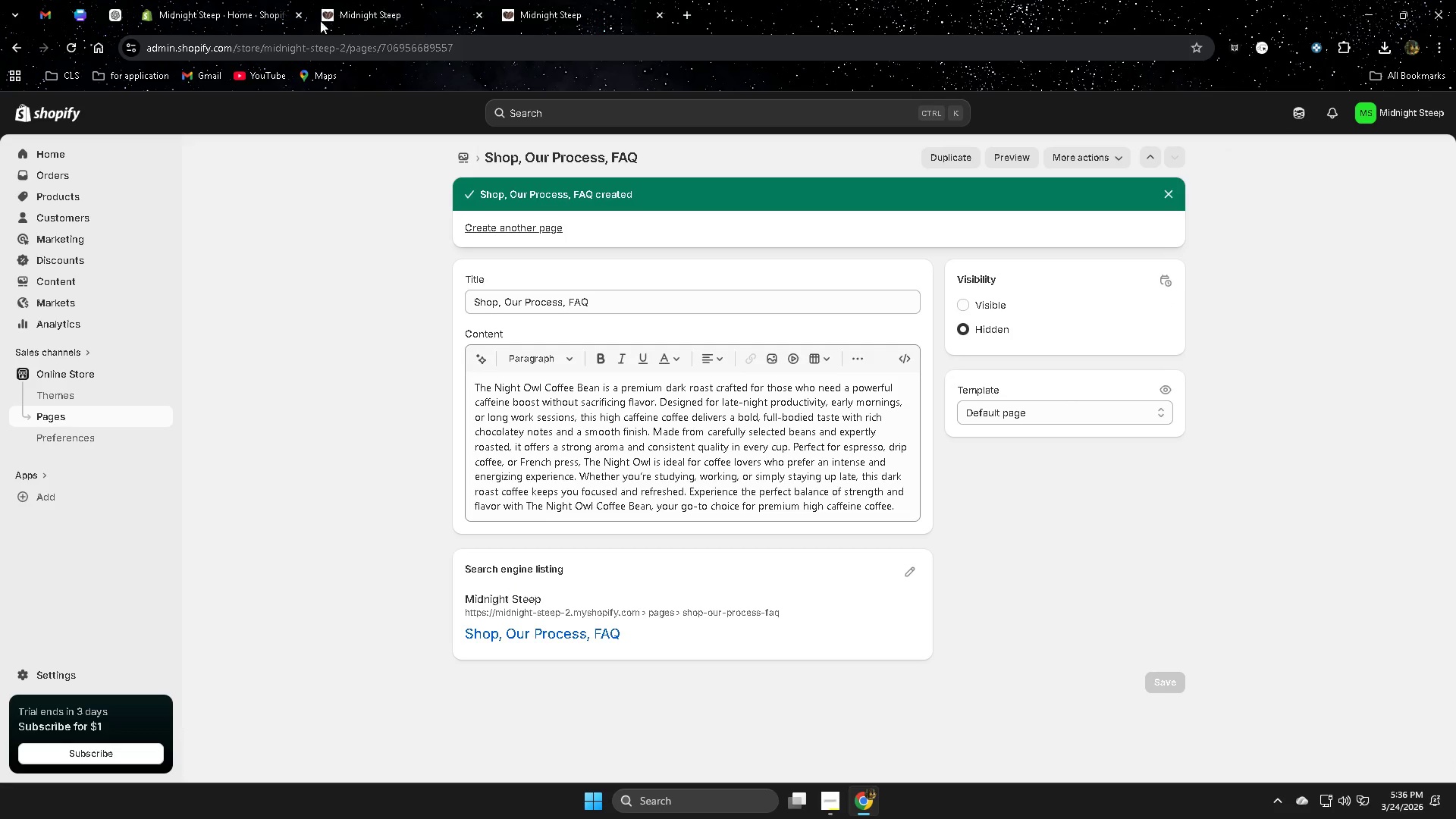 
left_click([354, 5])
 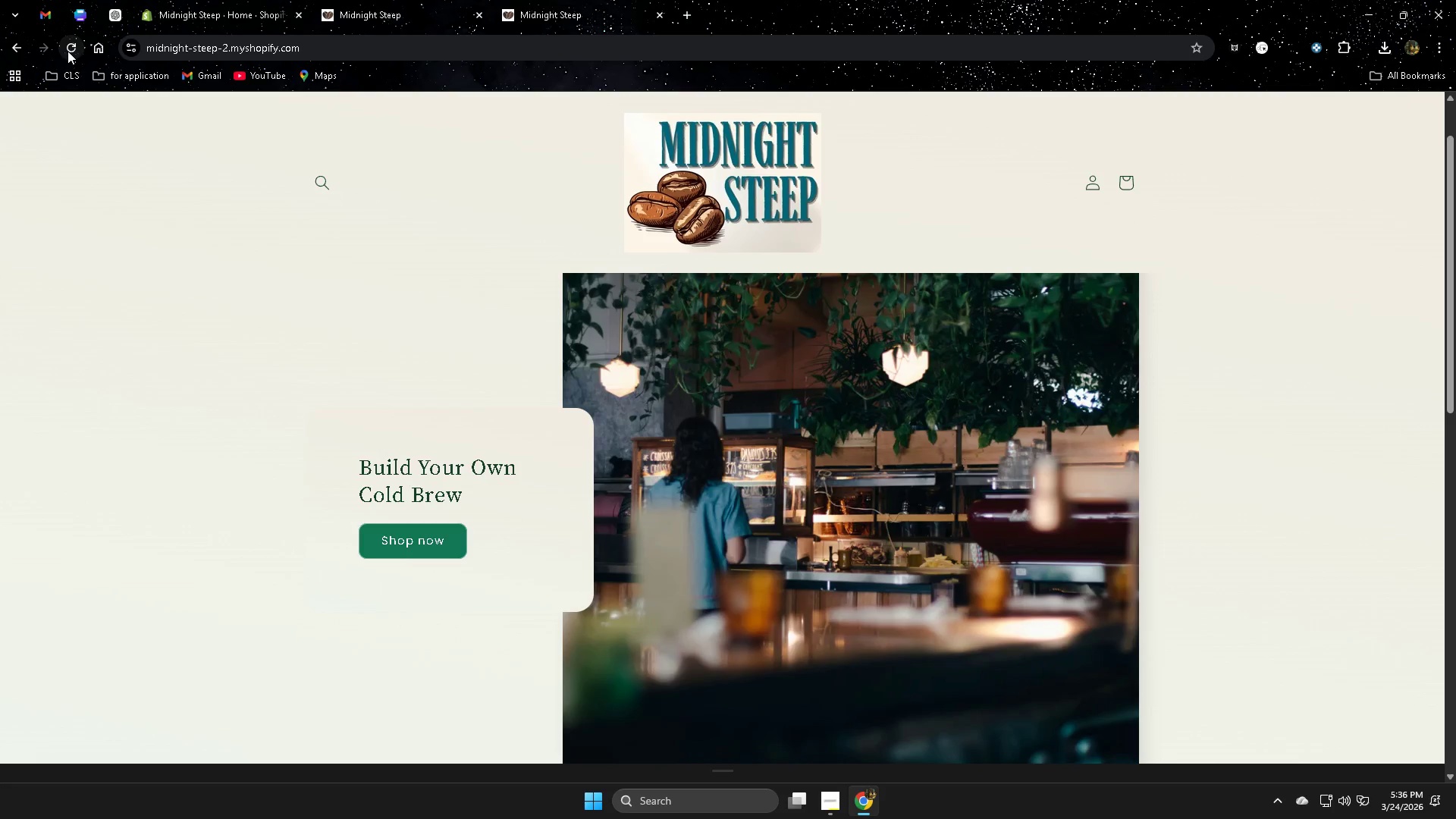 
left_click([69, 49])
 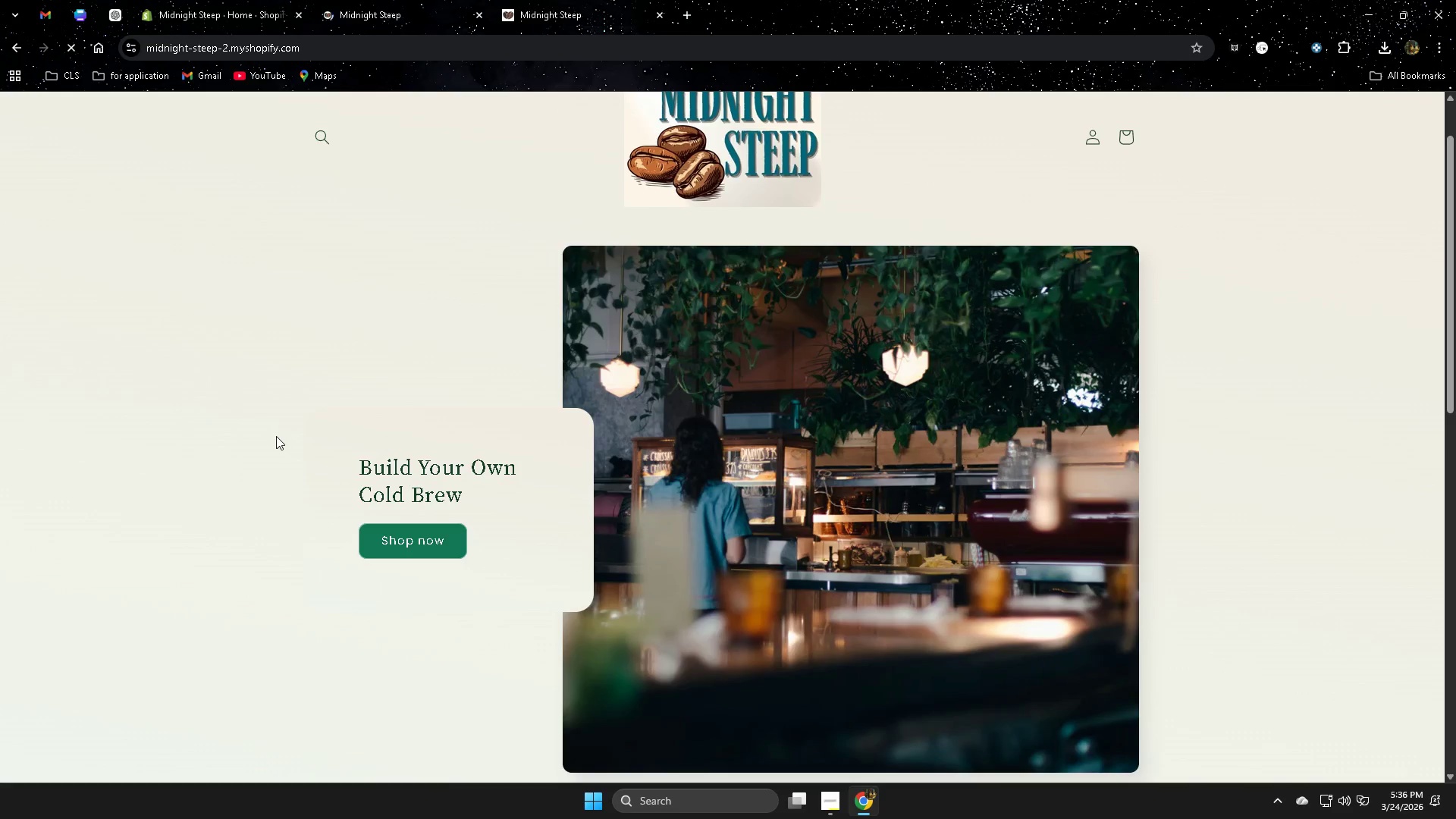 
scroll: coordinate [276, 436], scroll_direction: up, amount: 3.0
 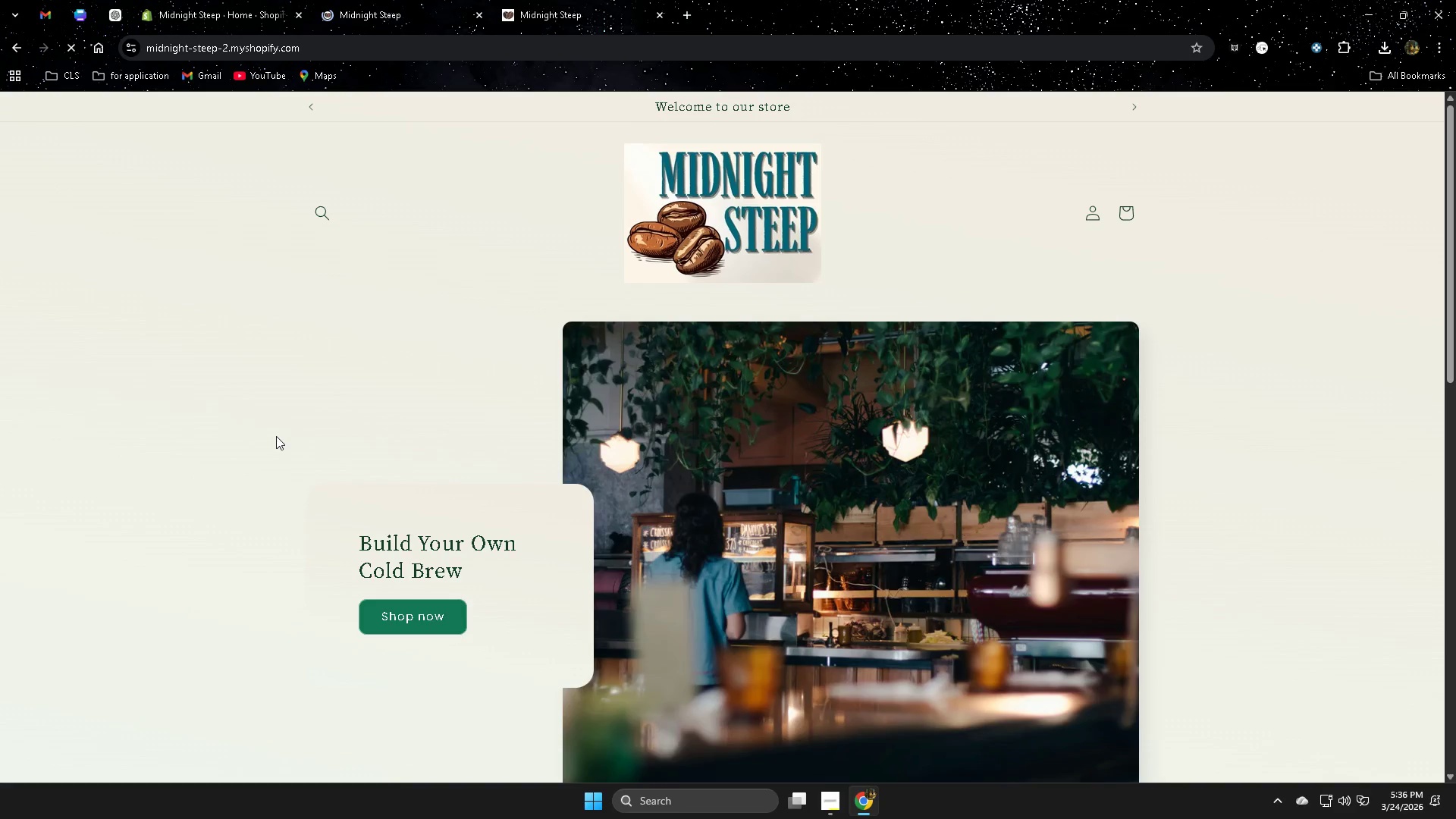 
scroll: coordinate [276, 436], scroll_direction: down, amount: 17.0
 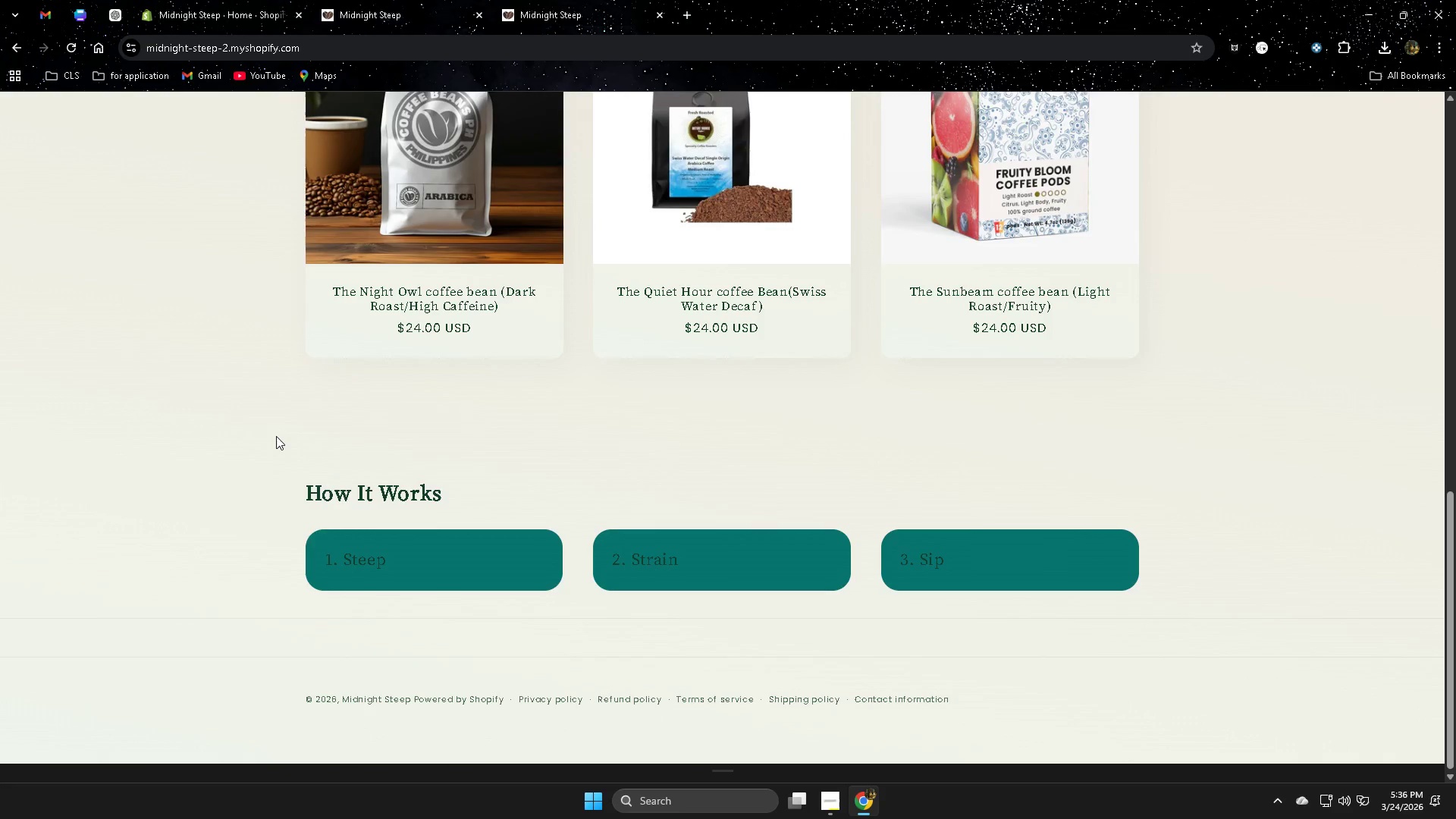 
scroll: coordinate [275, 436], scroll_direction: up, amount: 17.0
 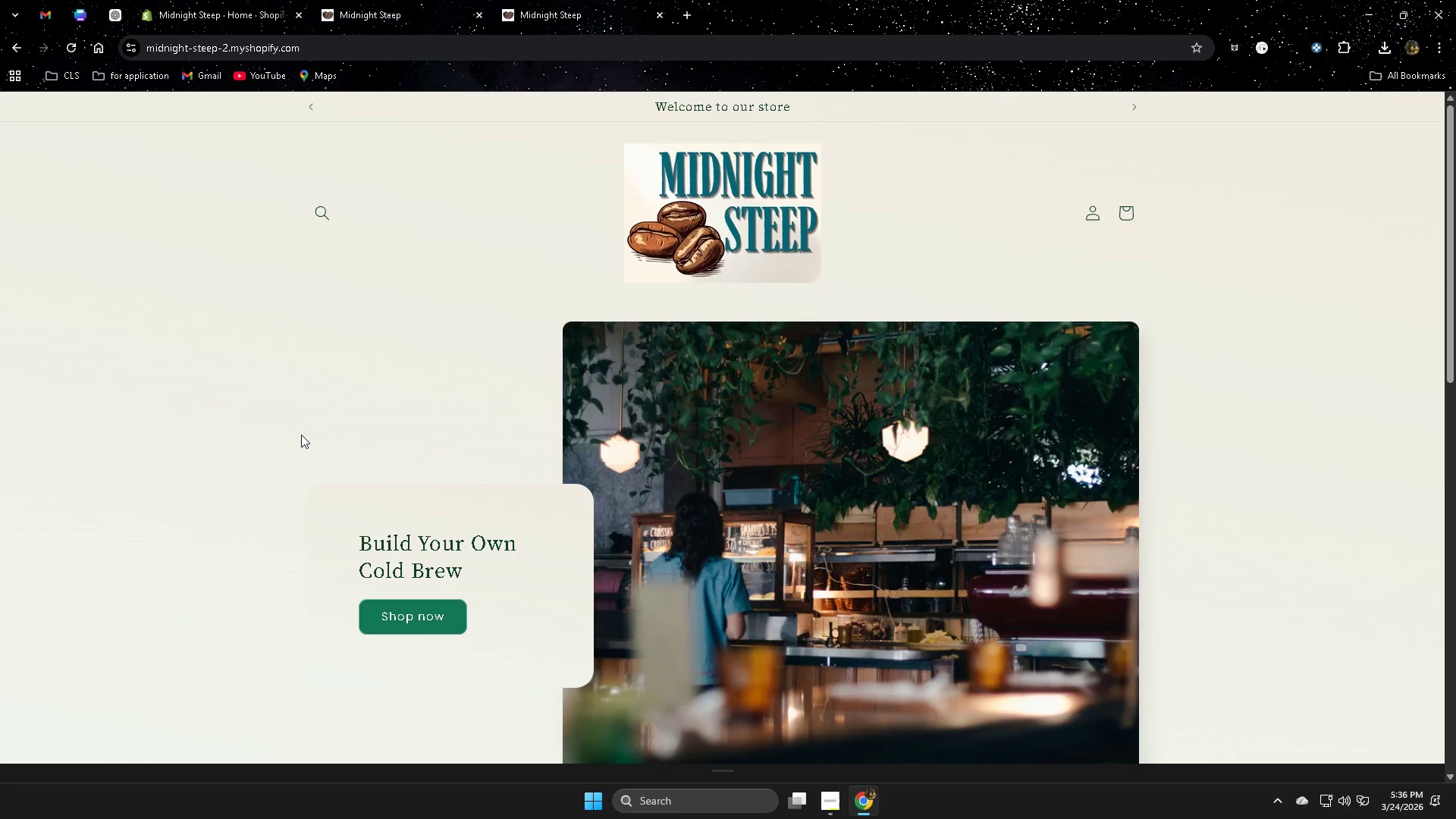 
wait(7.42)
 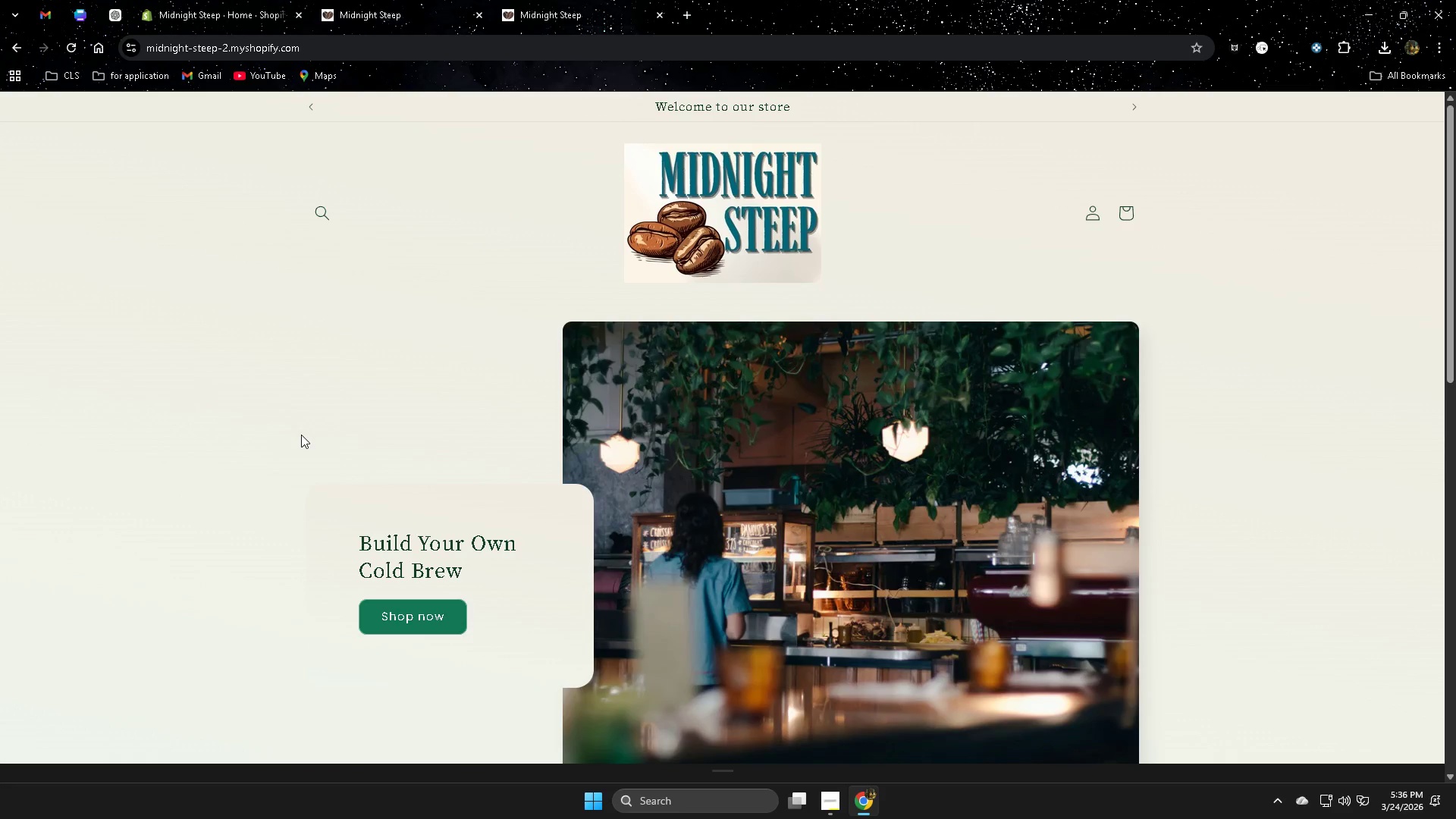 
scroll: coordinate [366, 461], scroll_direction: down, amount: 3.0
 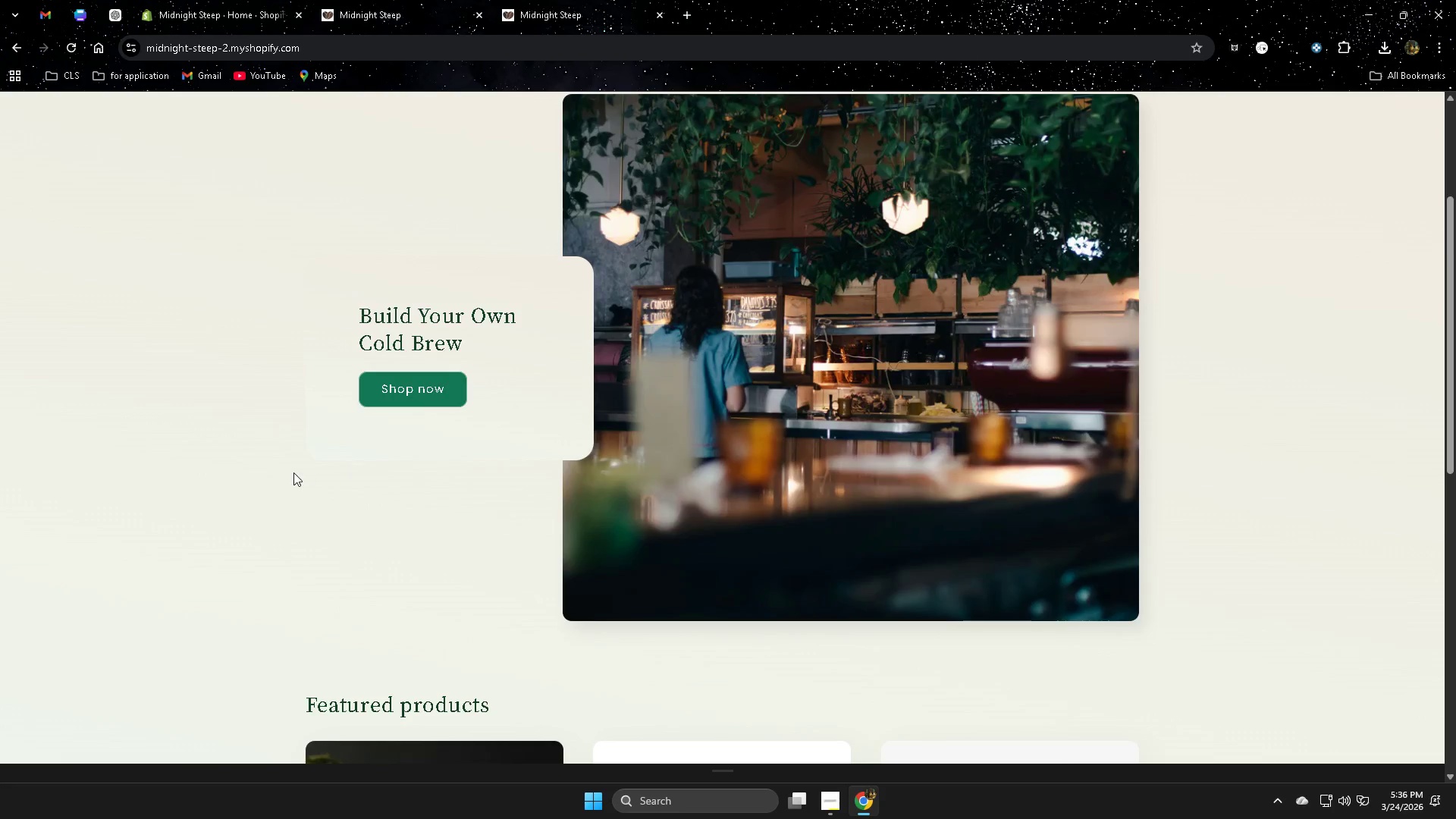 
scroll: coordinate [293, 472], scroll_direction: none, amount: 0.0
 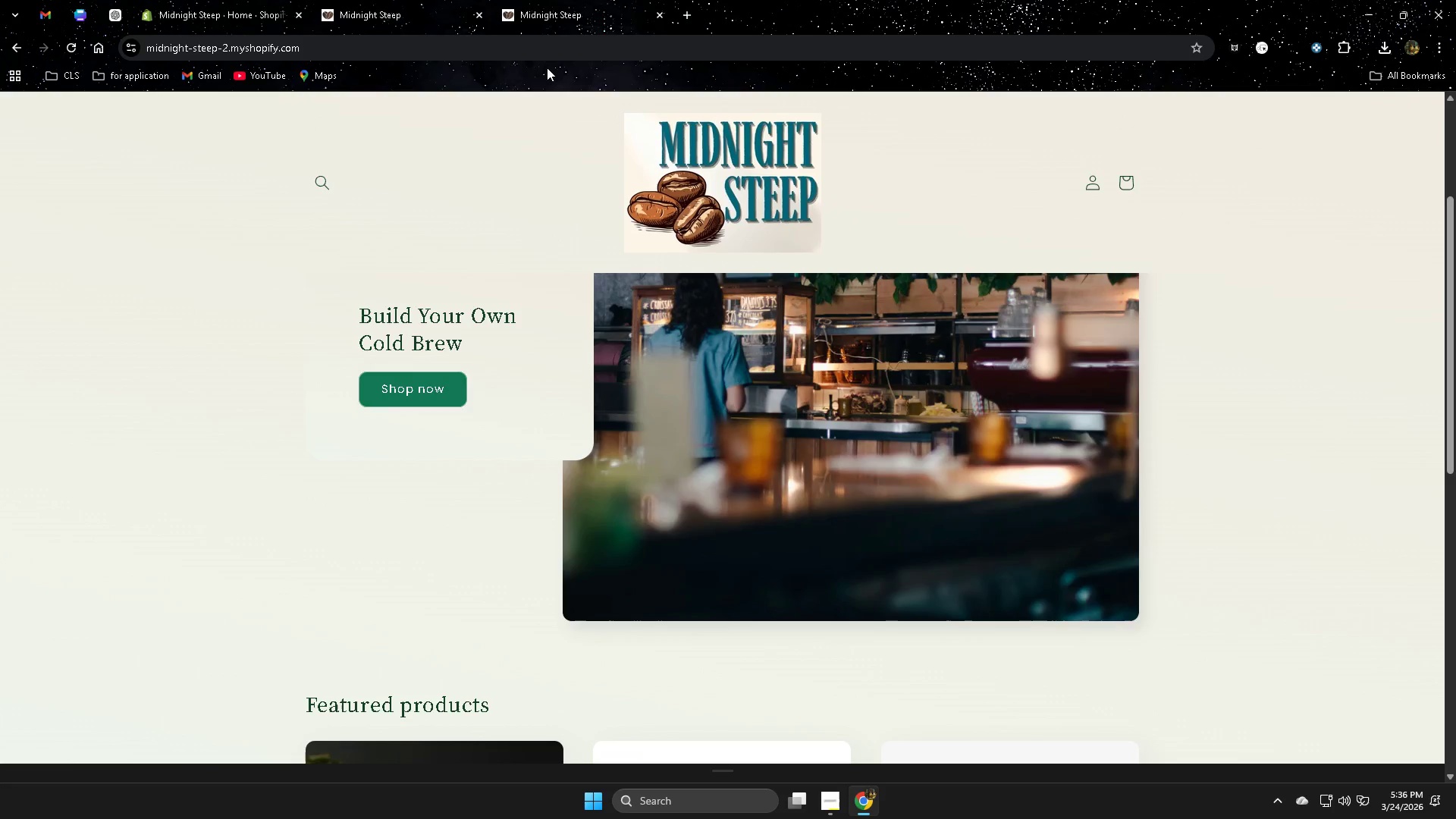 
left_click([554, 7])
 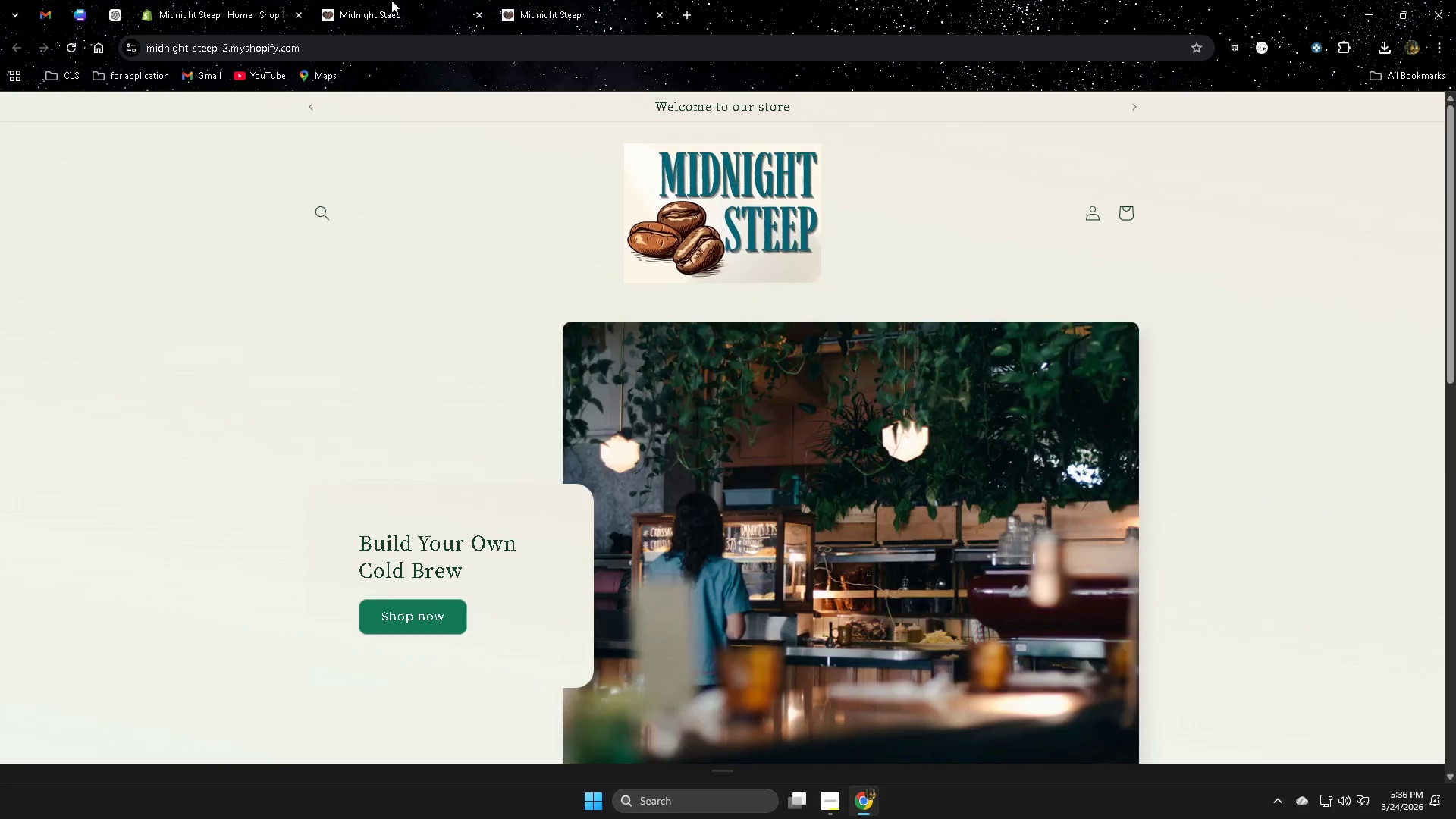 
left_click([391, 0])
 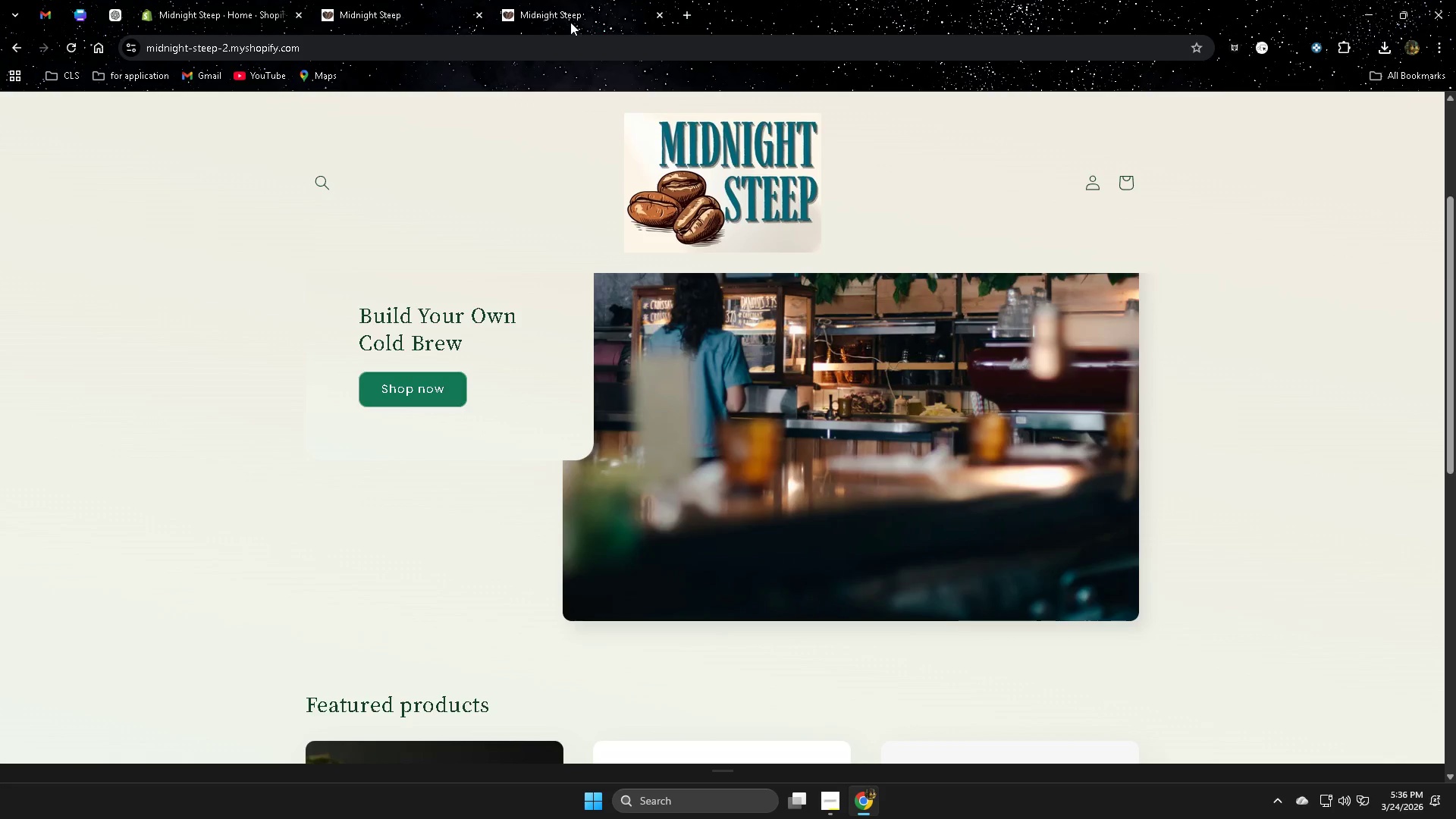 
left_click([559, 15])
 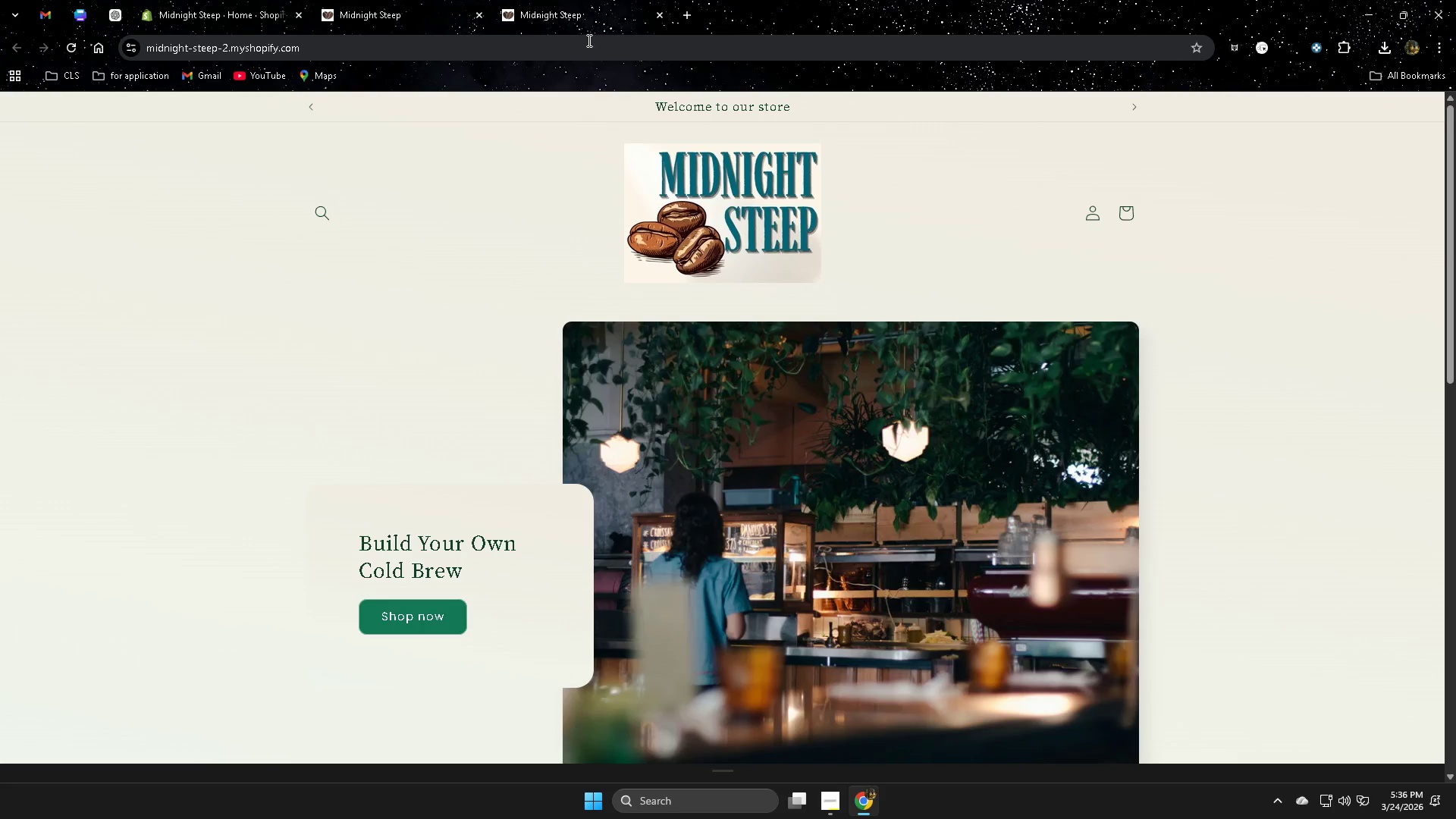 
key(Control+W)
 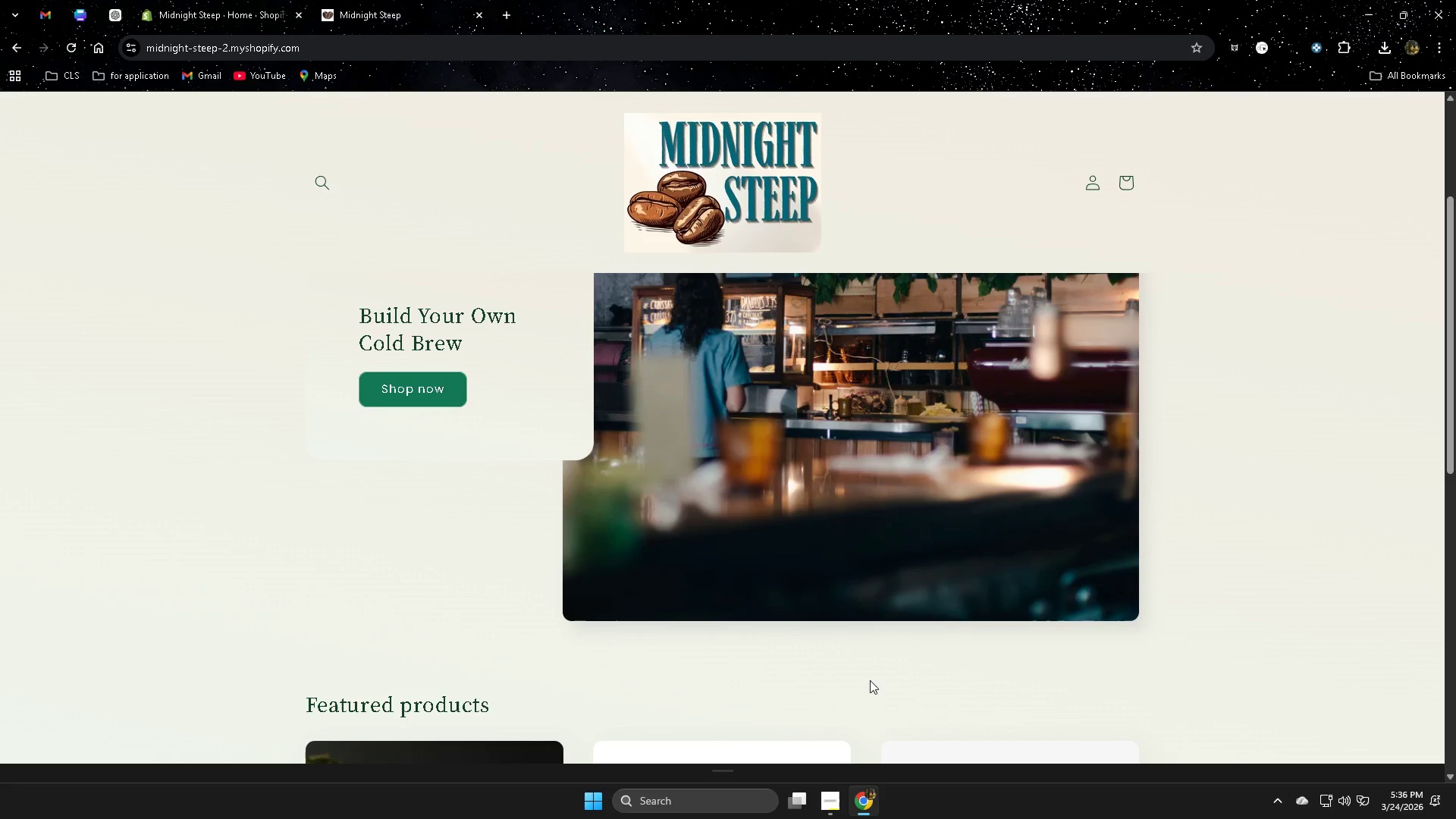 
wait(14.25)
 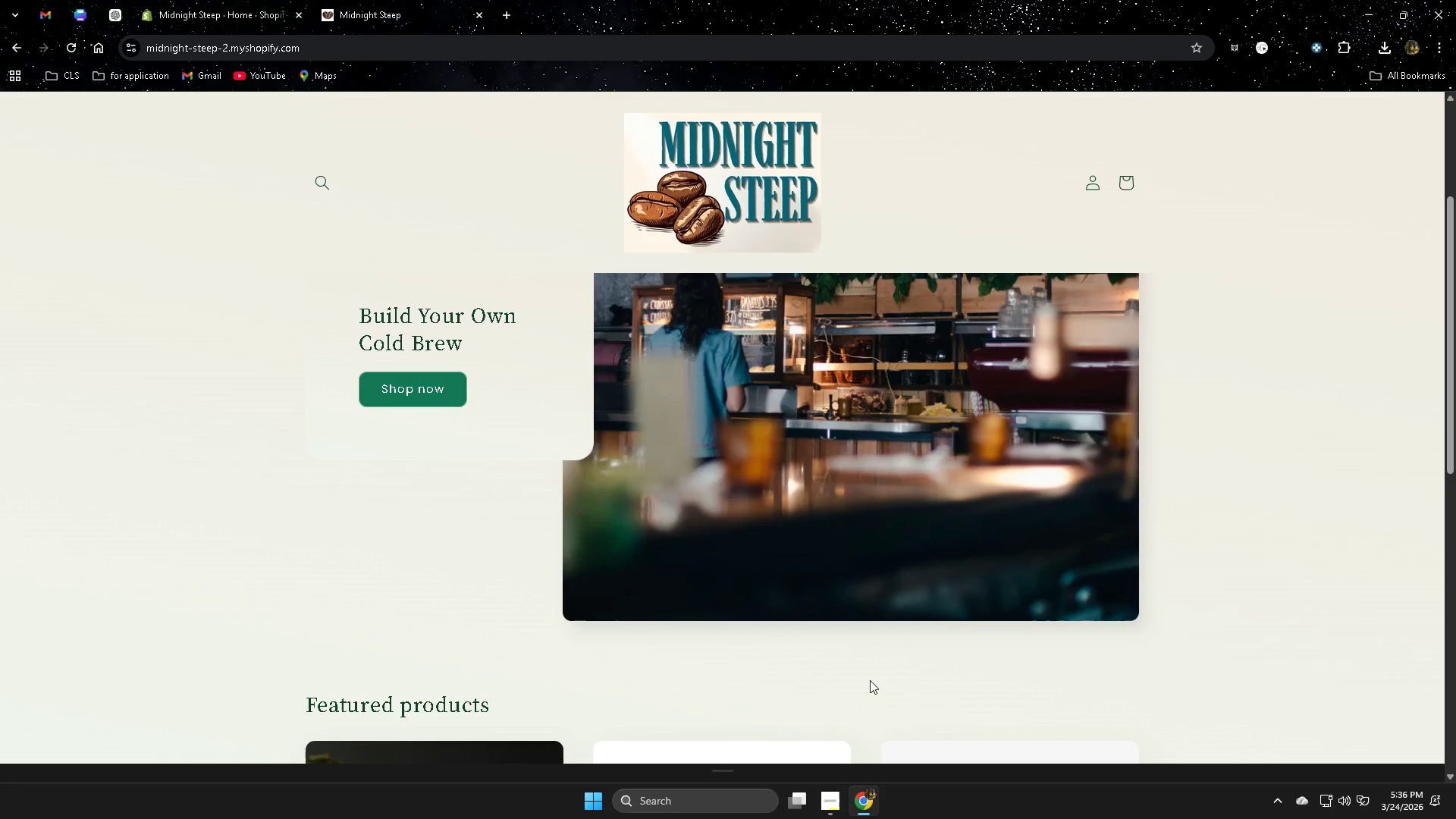 
left_click([198, 3])
 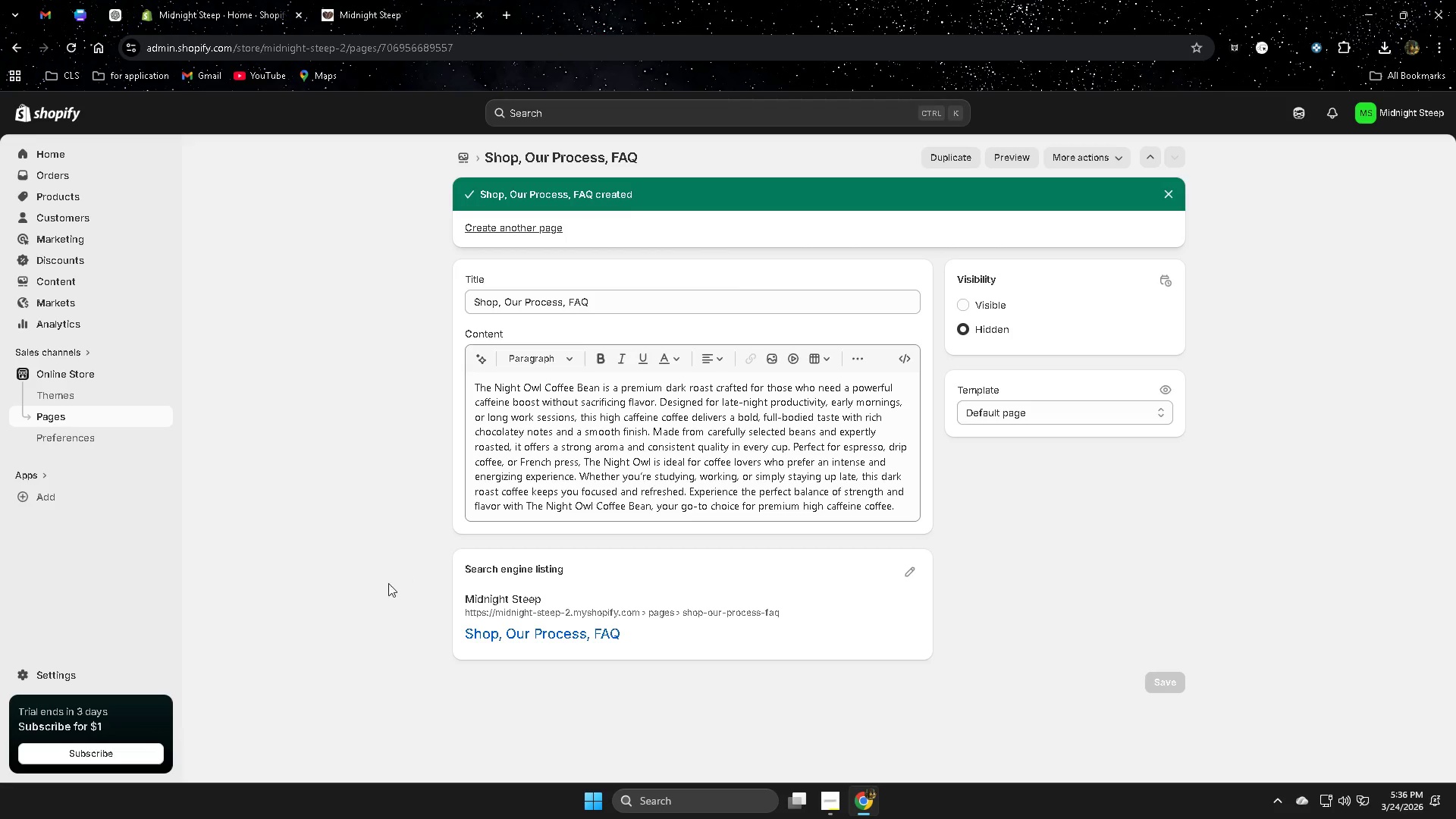 
scroll: coordinate [344, 579], scroll_direction: up, amount: 2.0
 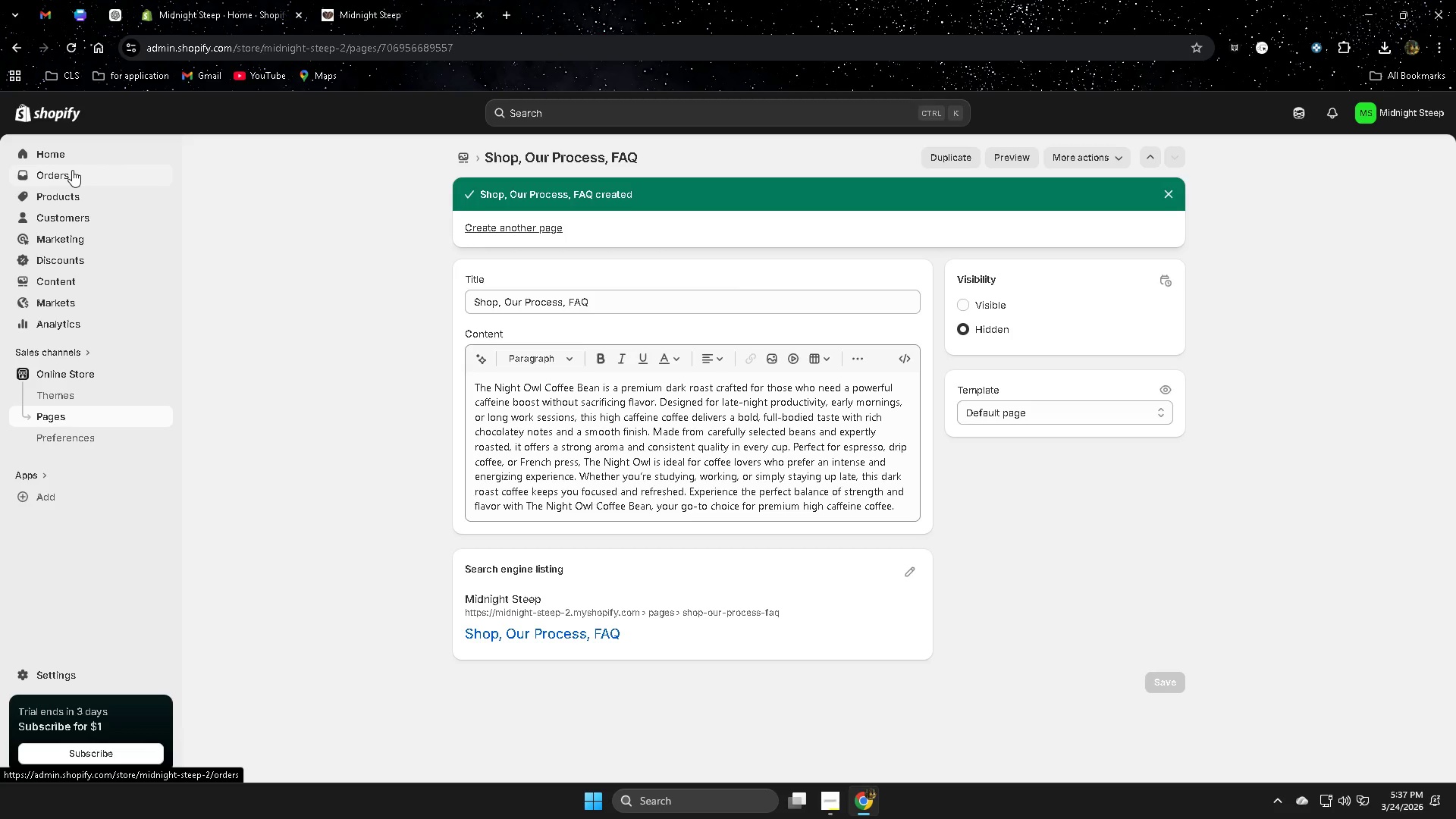 